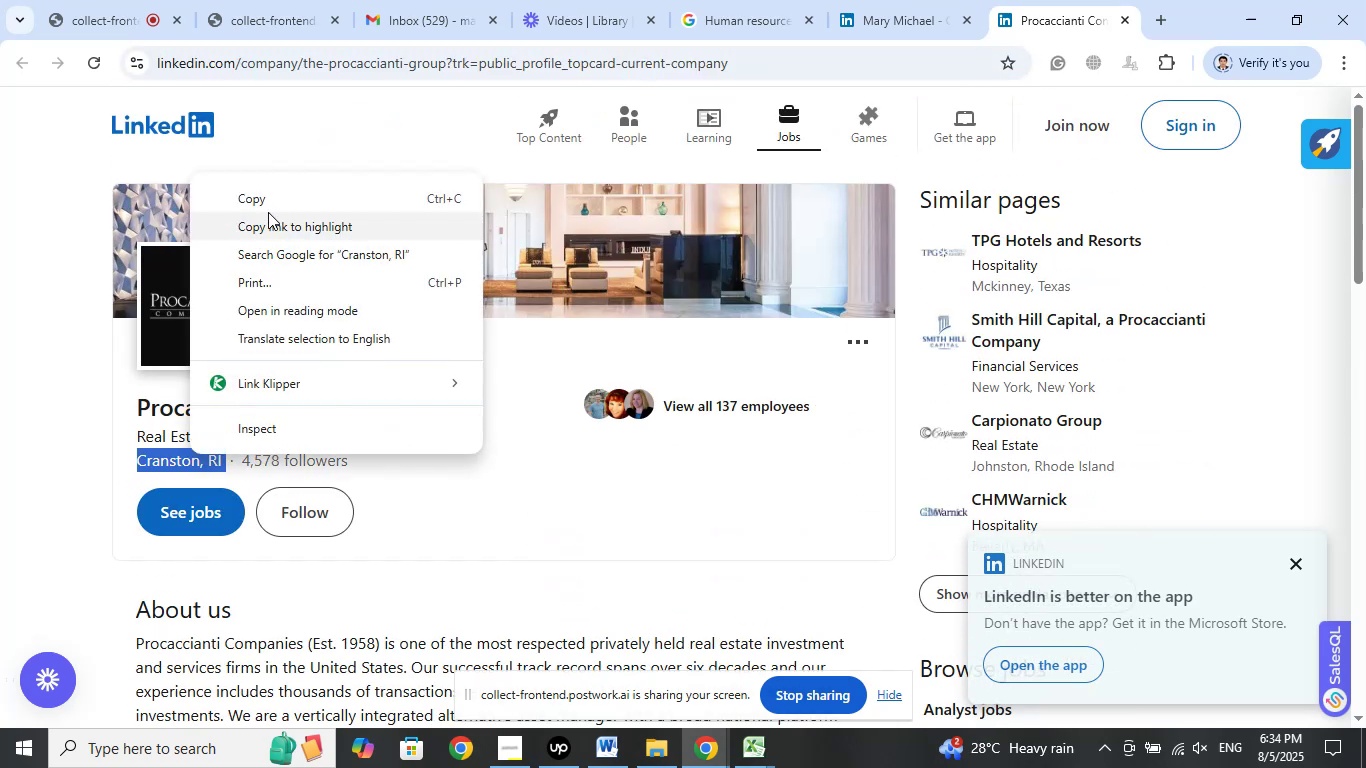 
left_click([268, 206])
 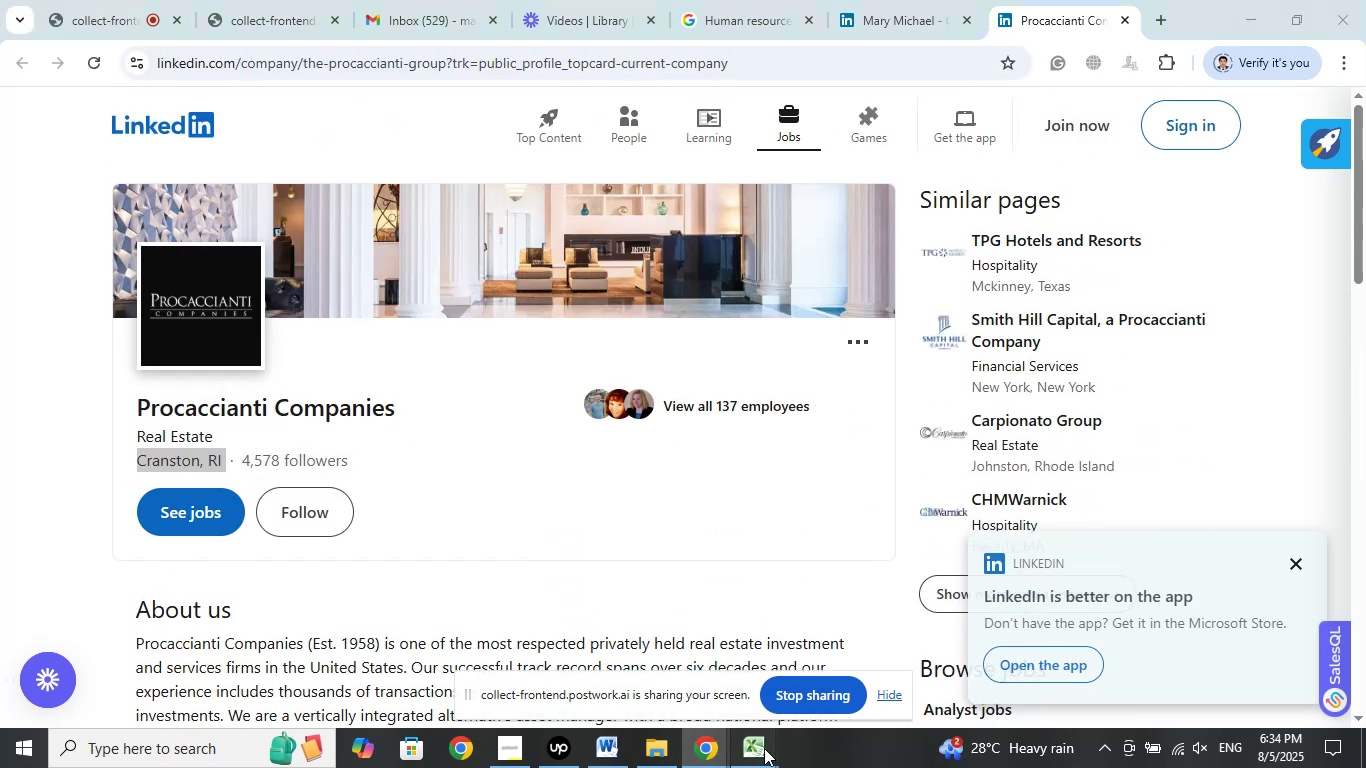 
double_click([677, 655])
 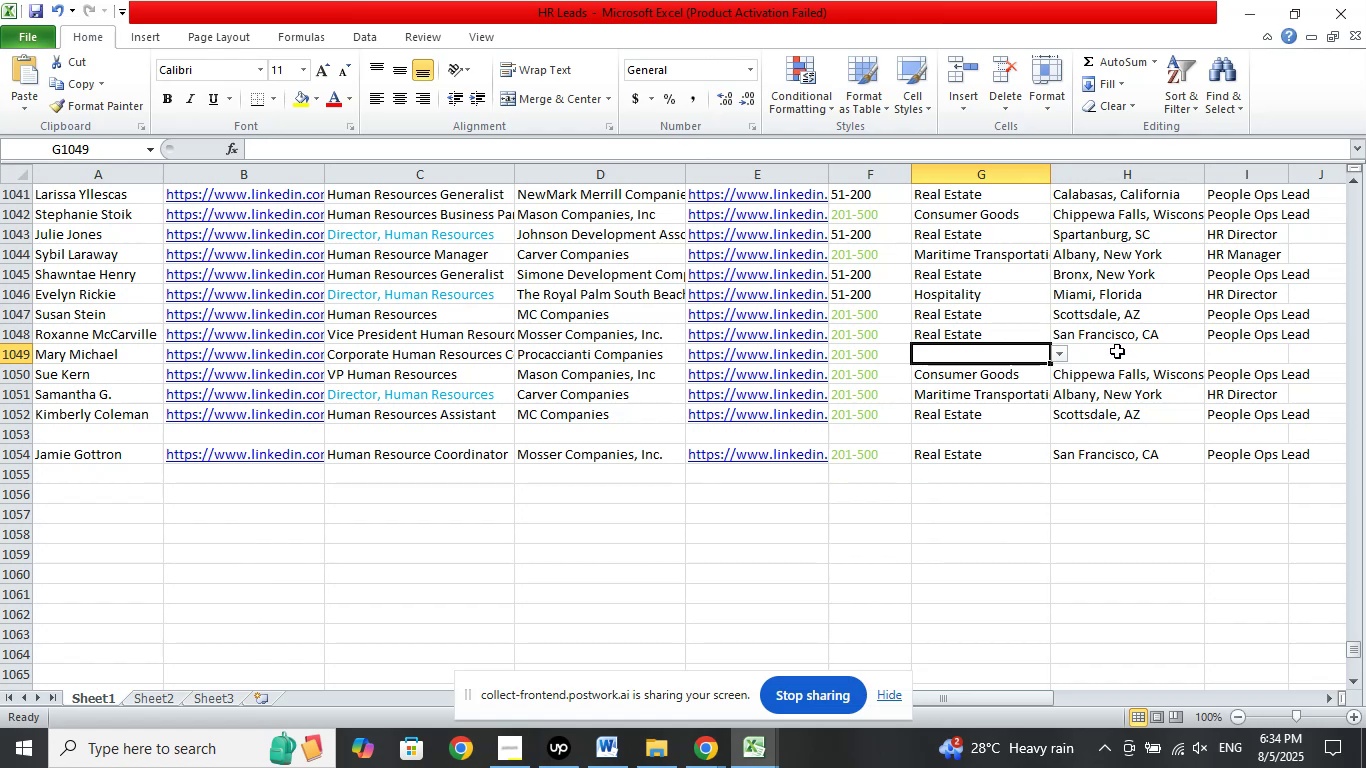 
left_click([1117, 351])
 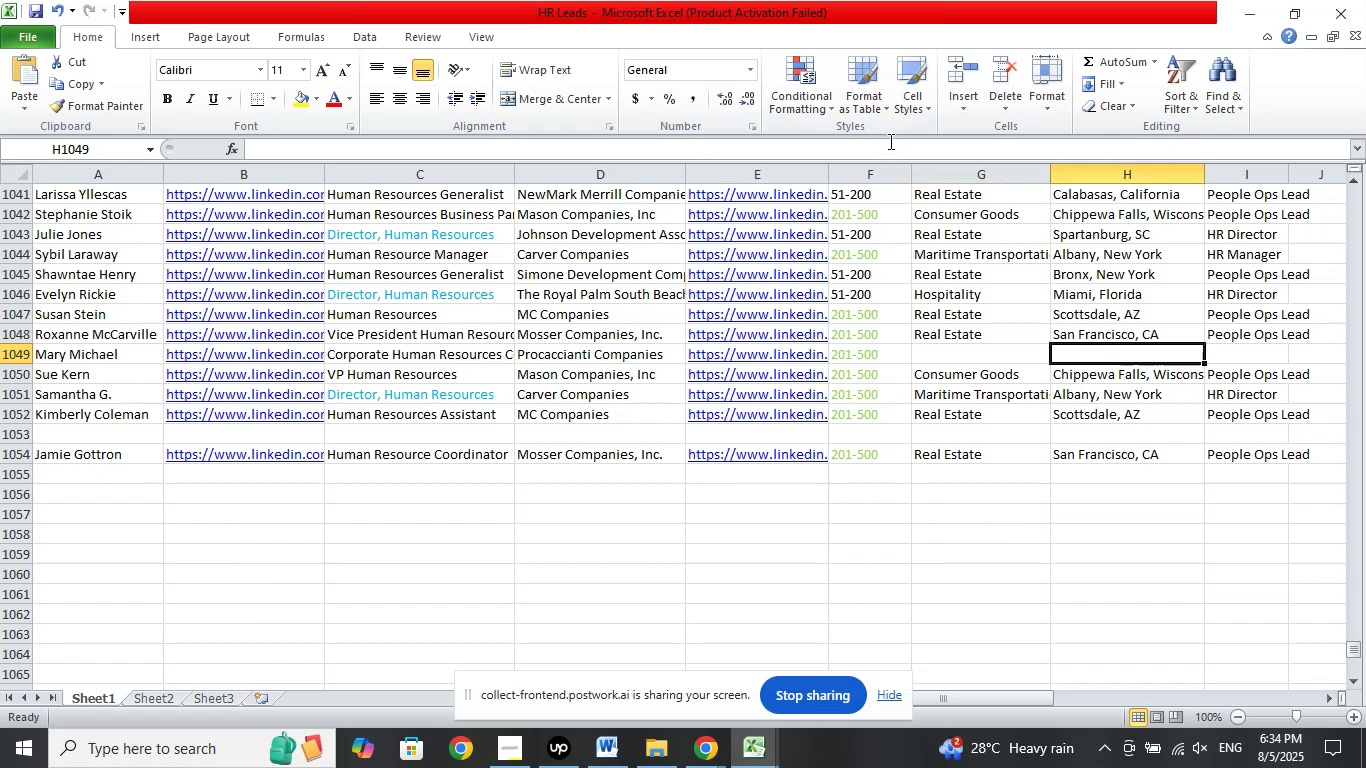 
left_click([893, 147])
 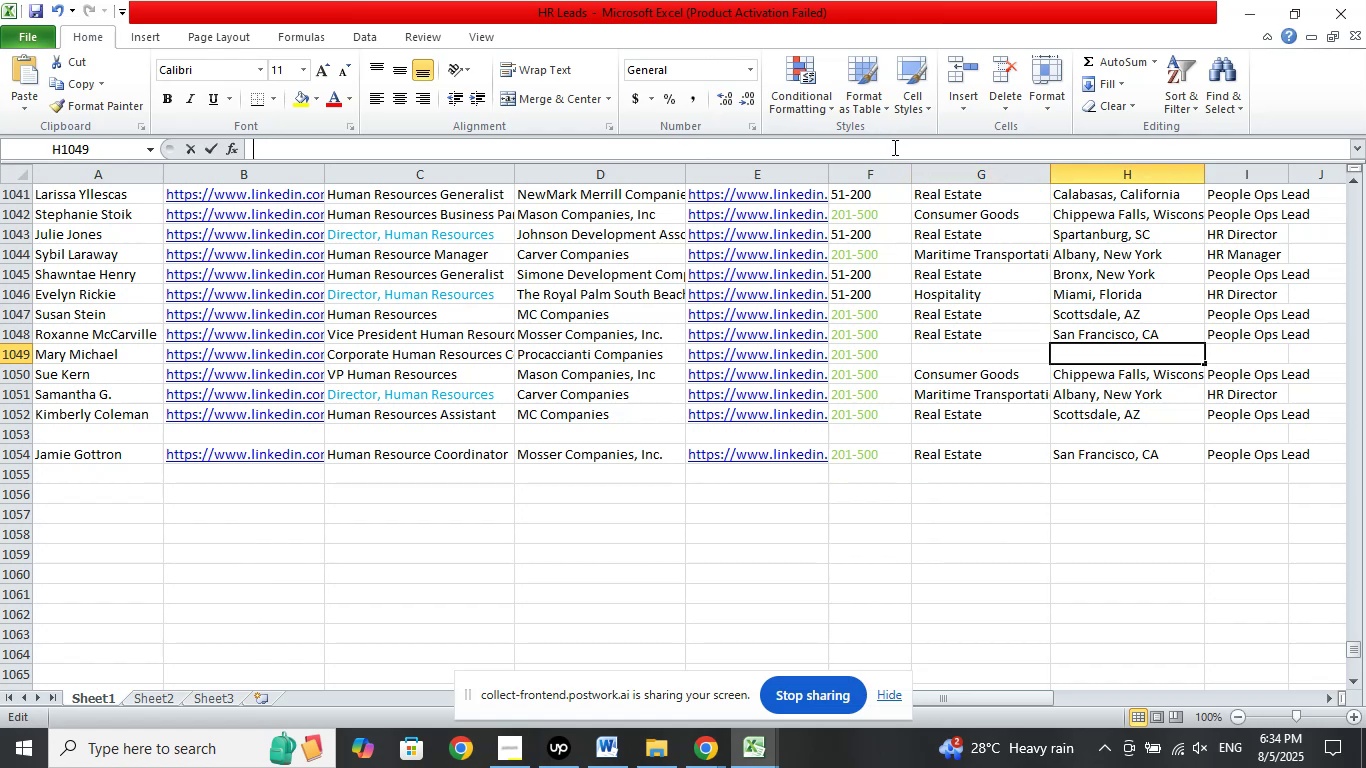 
right_click([893, 147])
 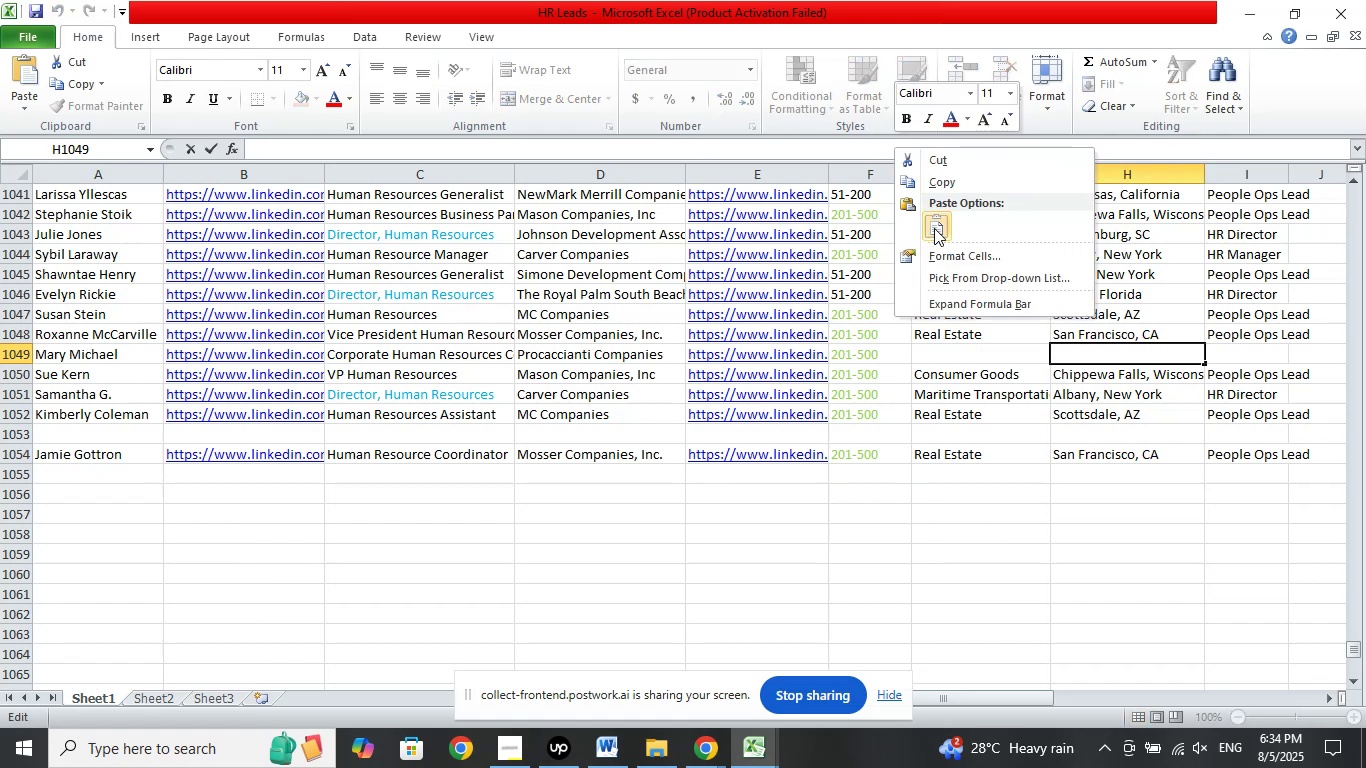 
left_click([934, 228])
 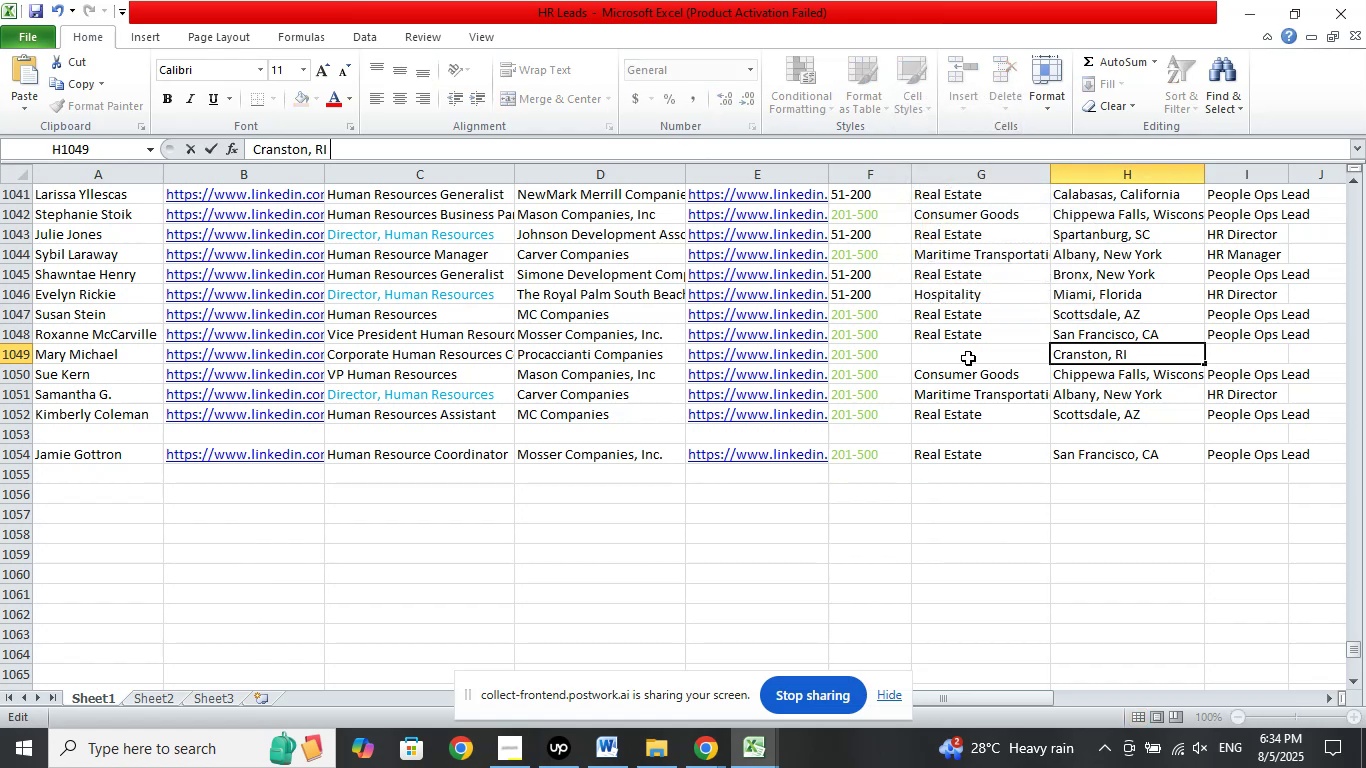 
left_click([967, 356])
 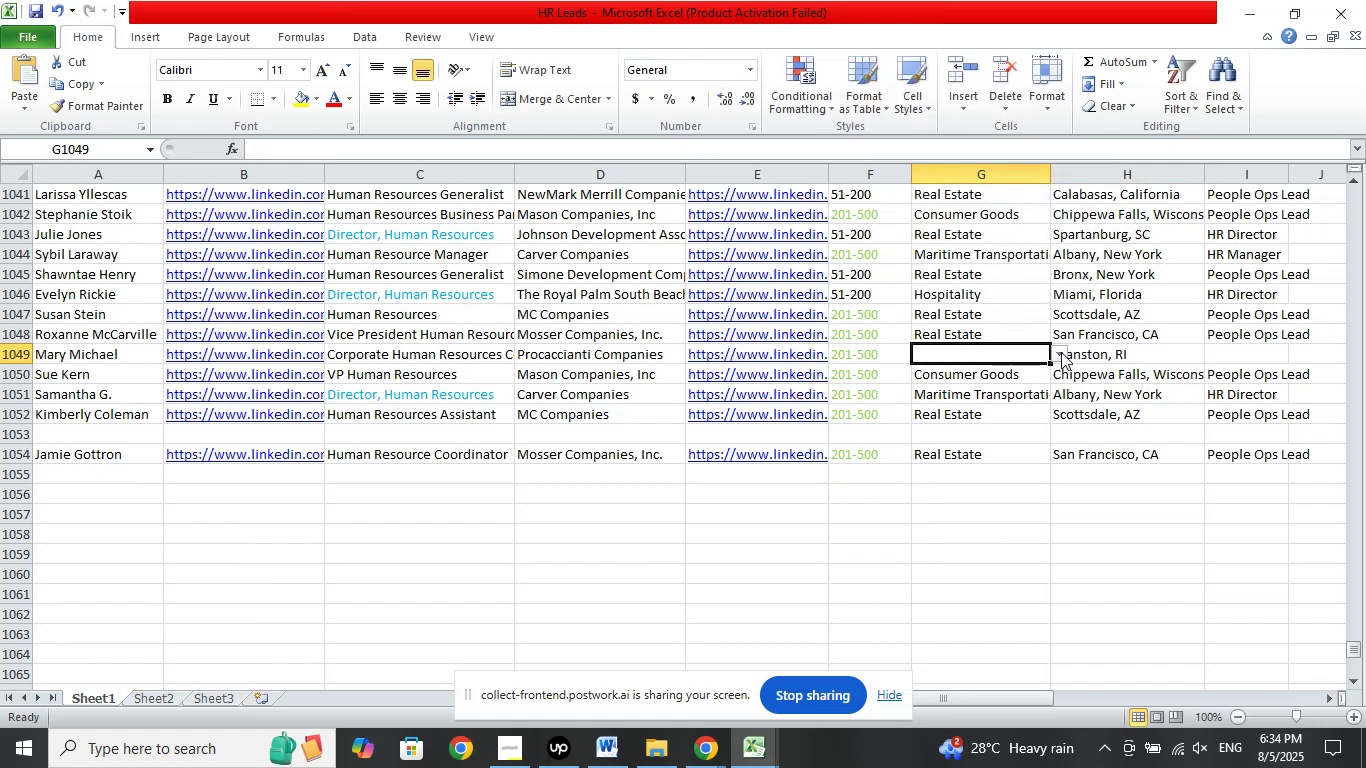 
left_click([1062, 350])
 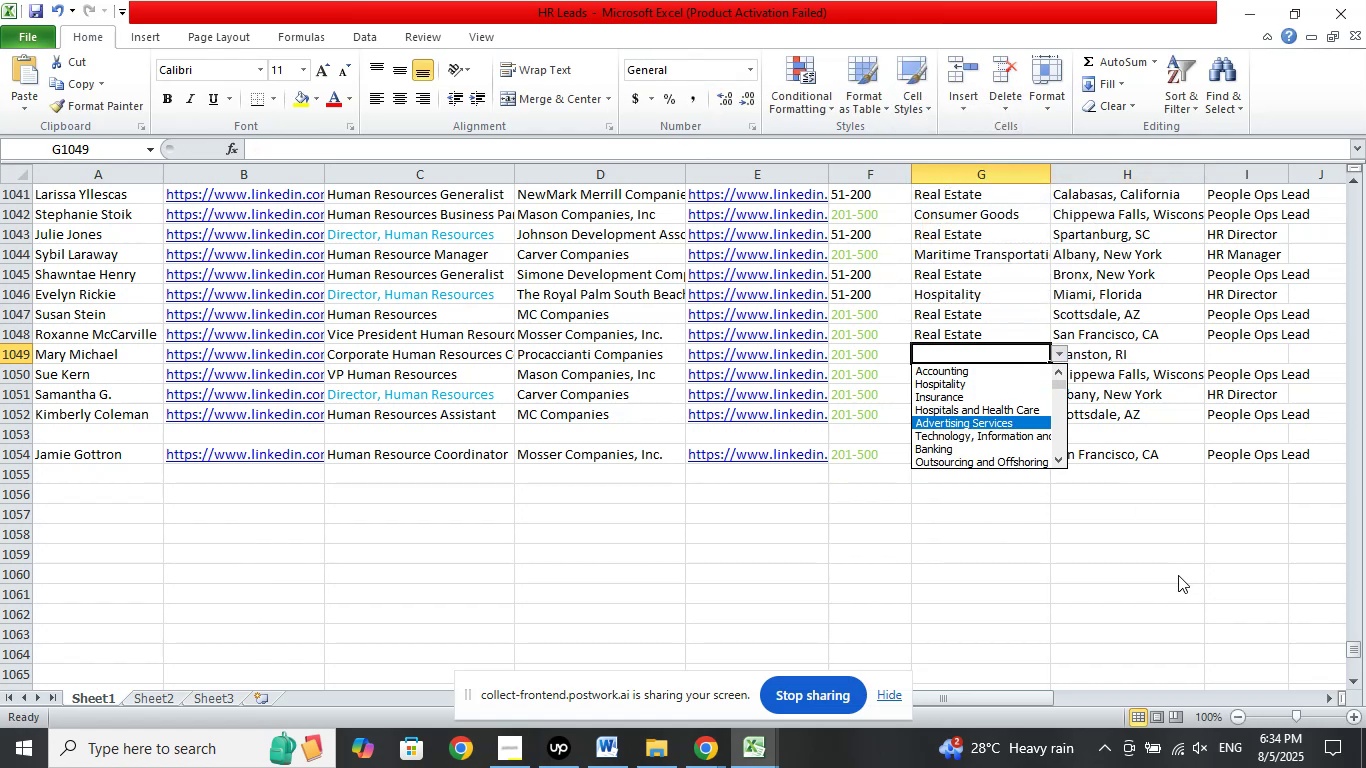 
key(ArrowDown)
 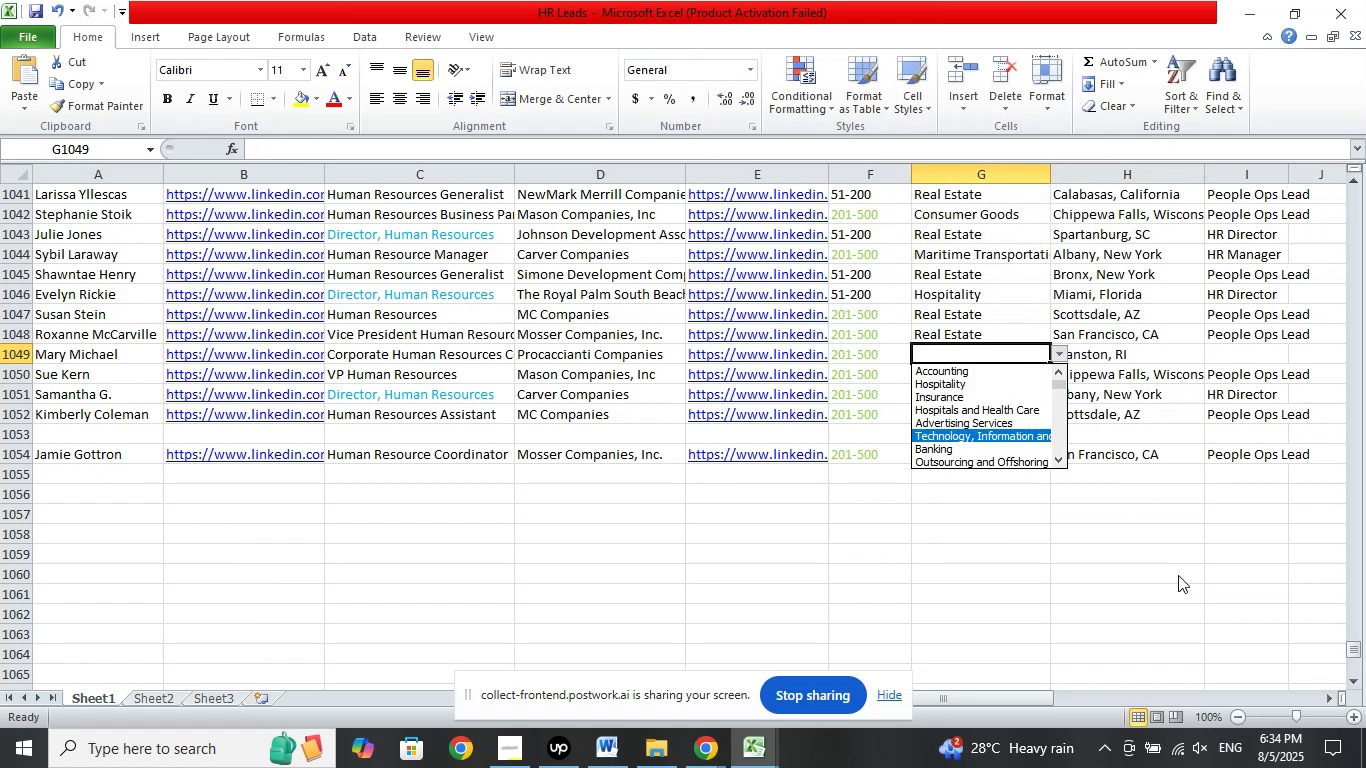 
key(ArrowDown)
 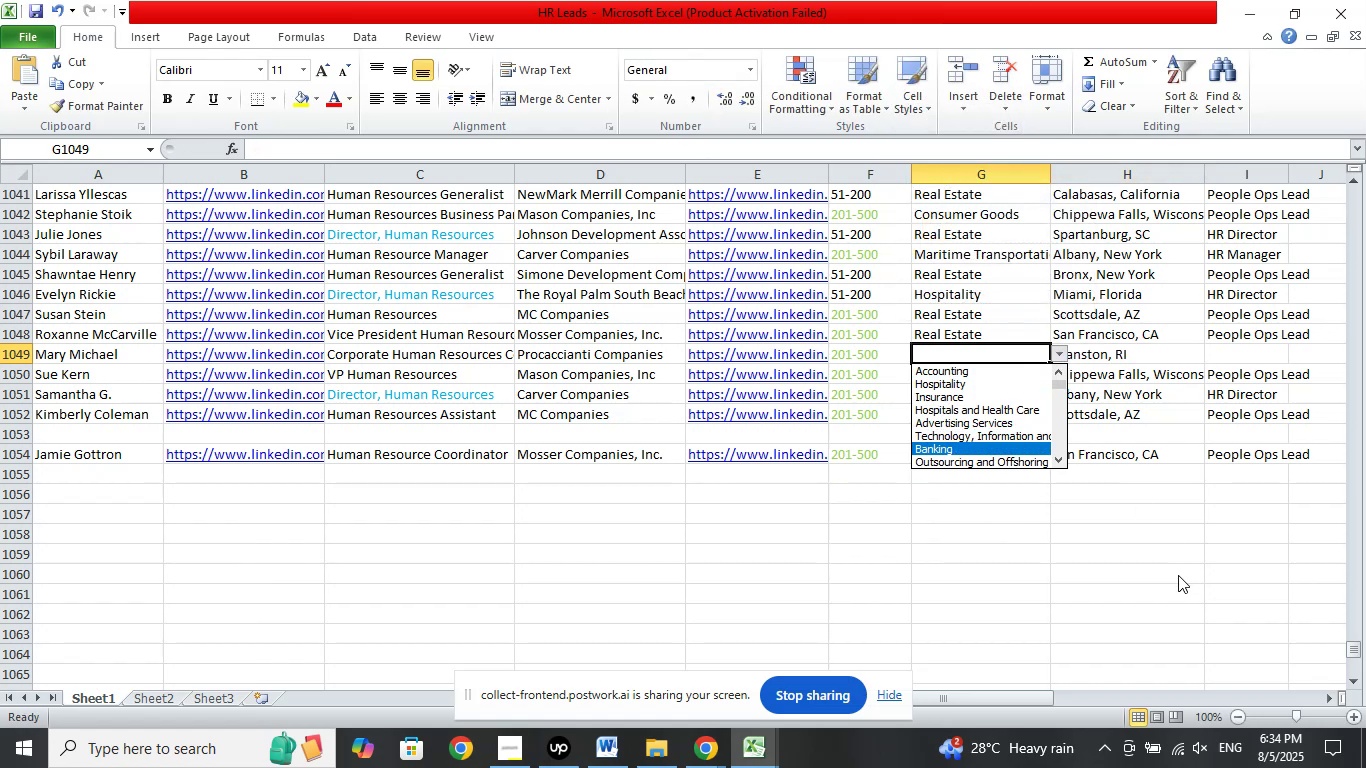 
key(ArrowDown)
 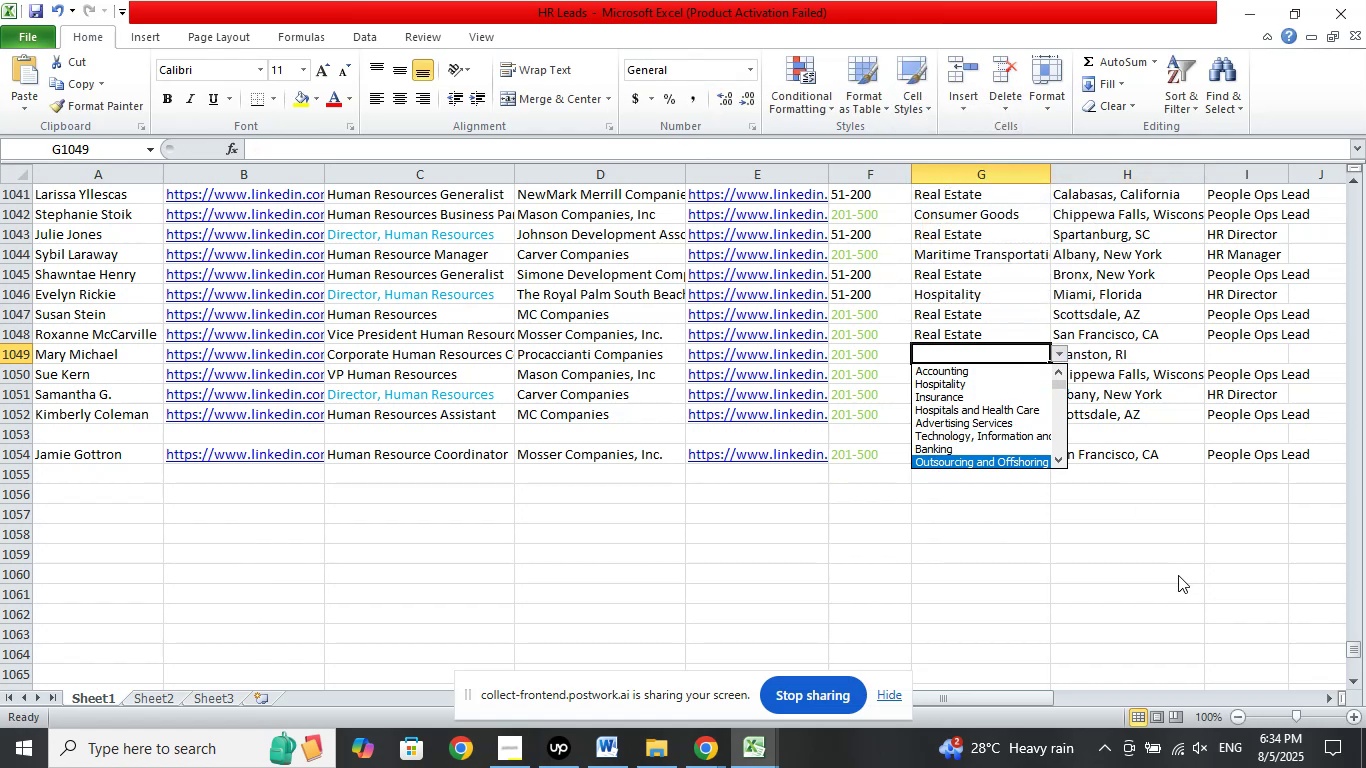 
key(ArrowDown)
 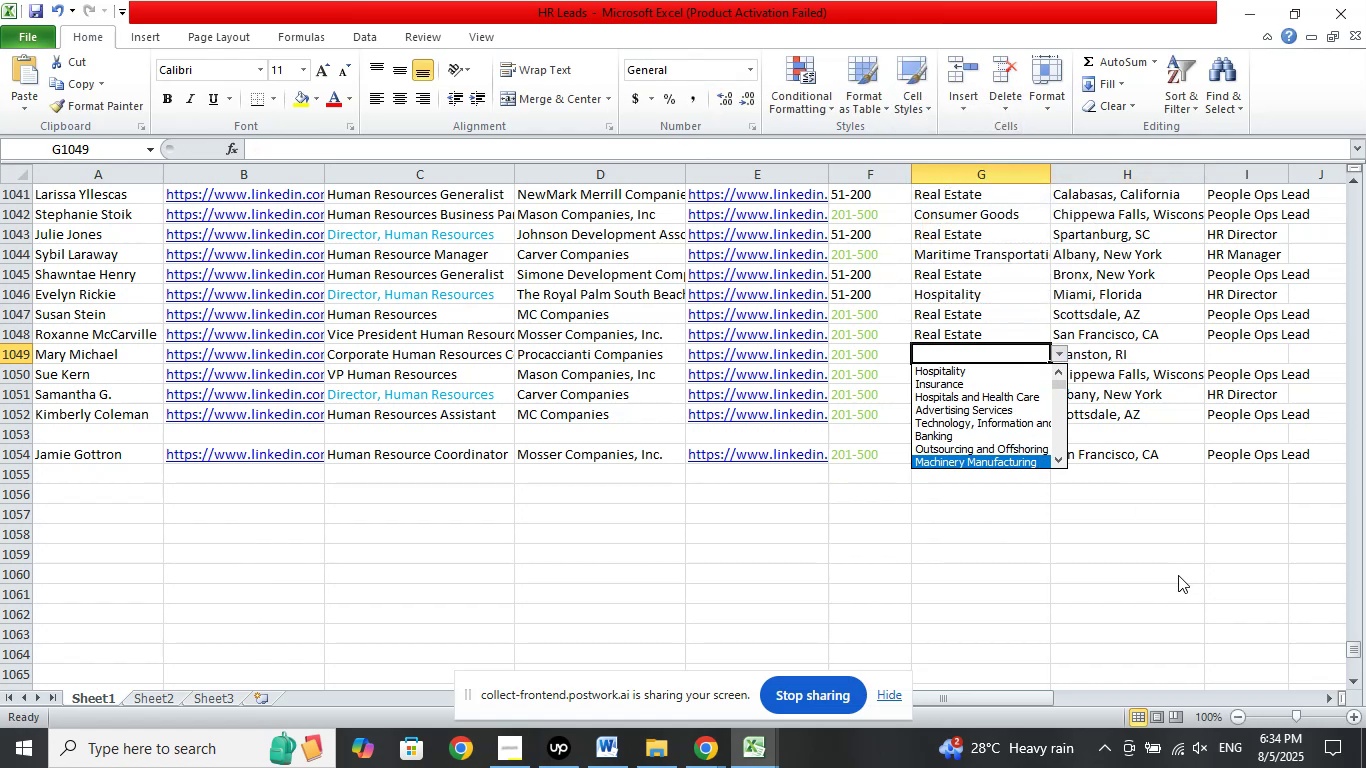 
key(ArrowDown)
 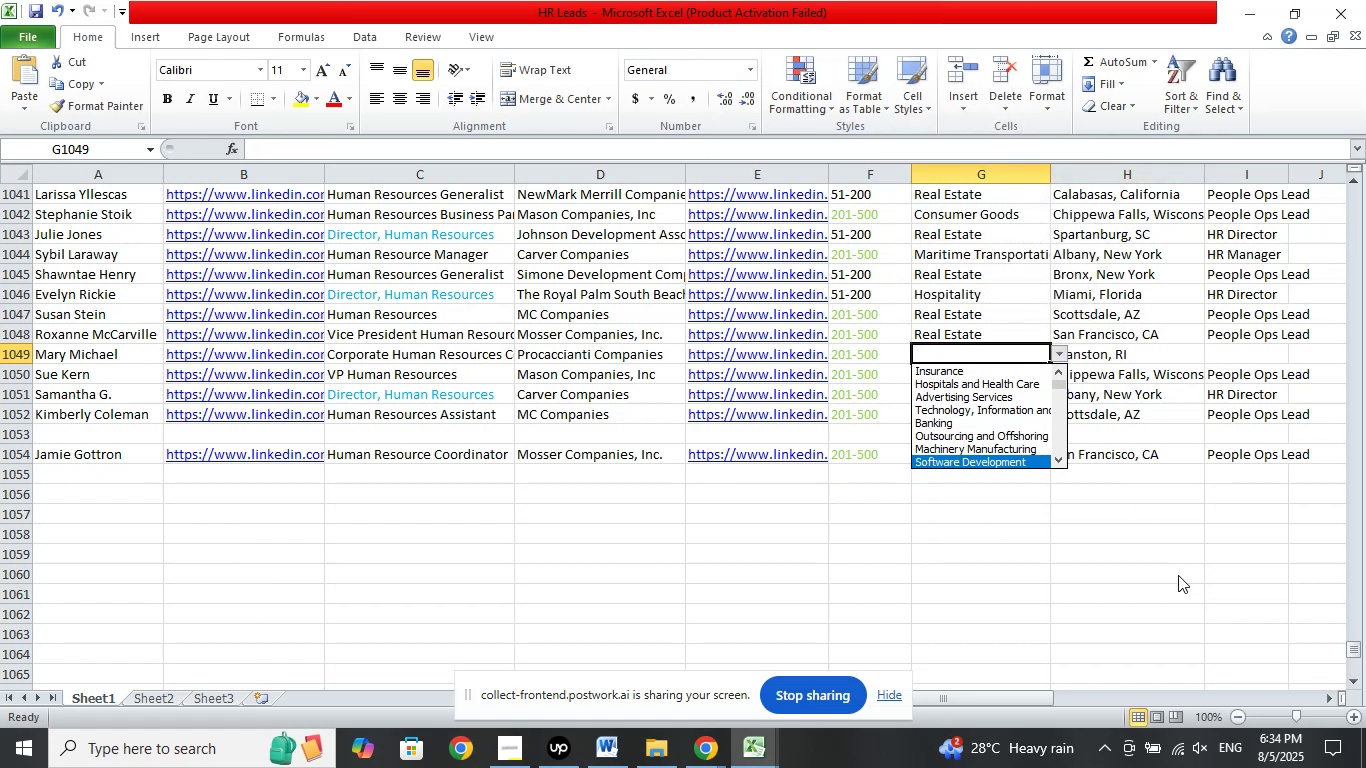 
key(ArrowDown)
 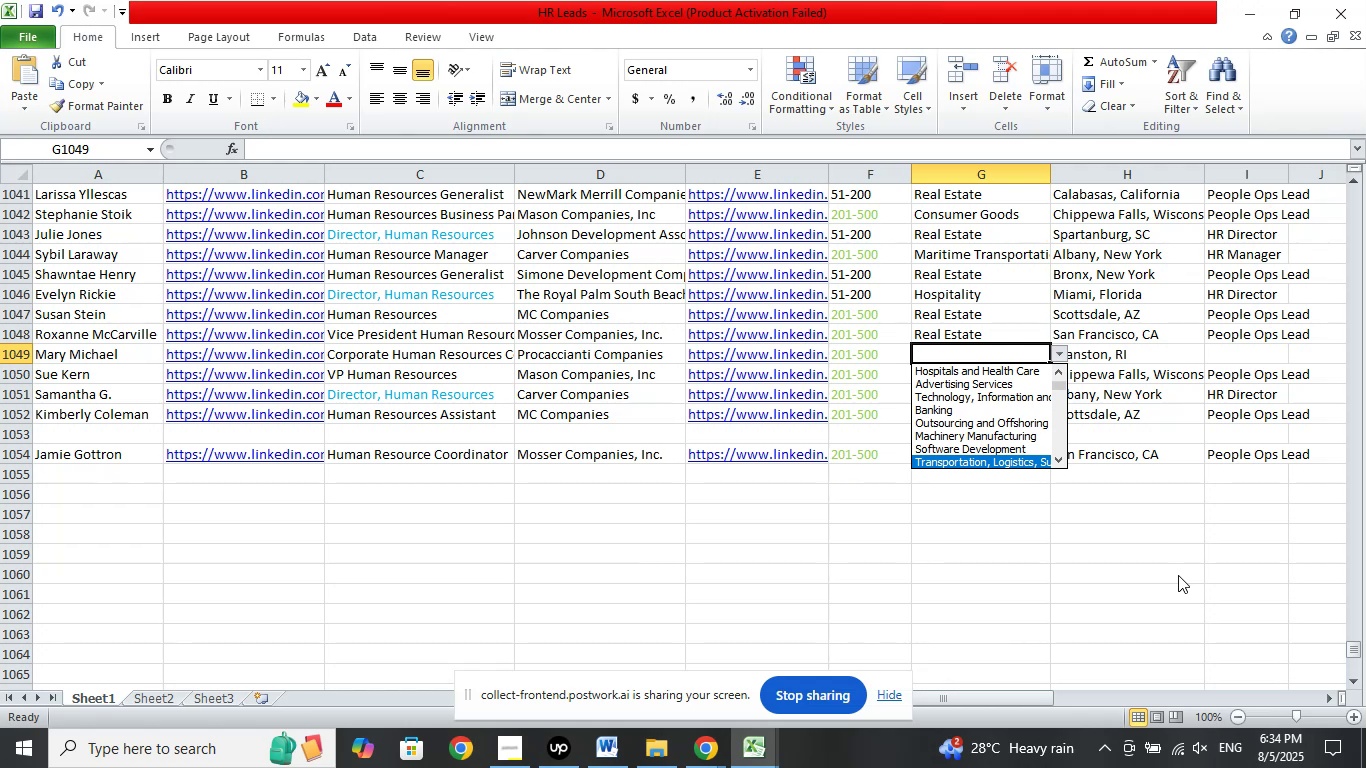 
key(ArrowDown)
 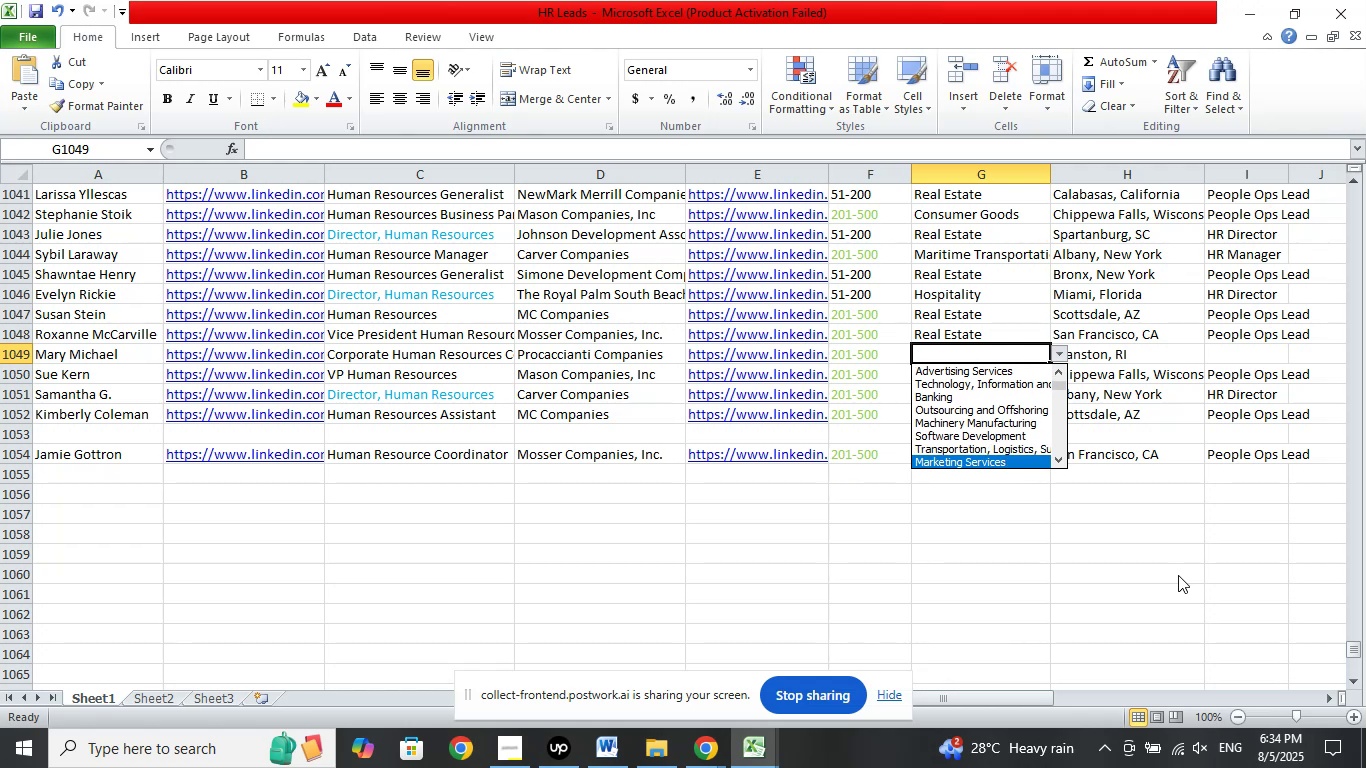 
key(ArrowDown)
 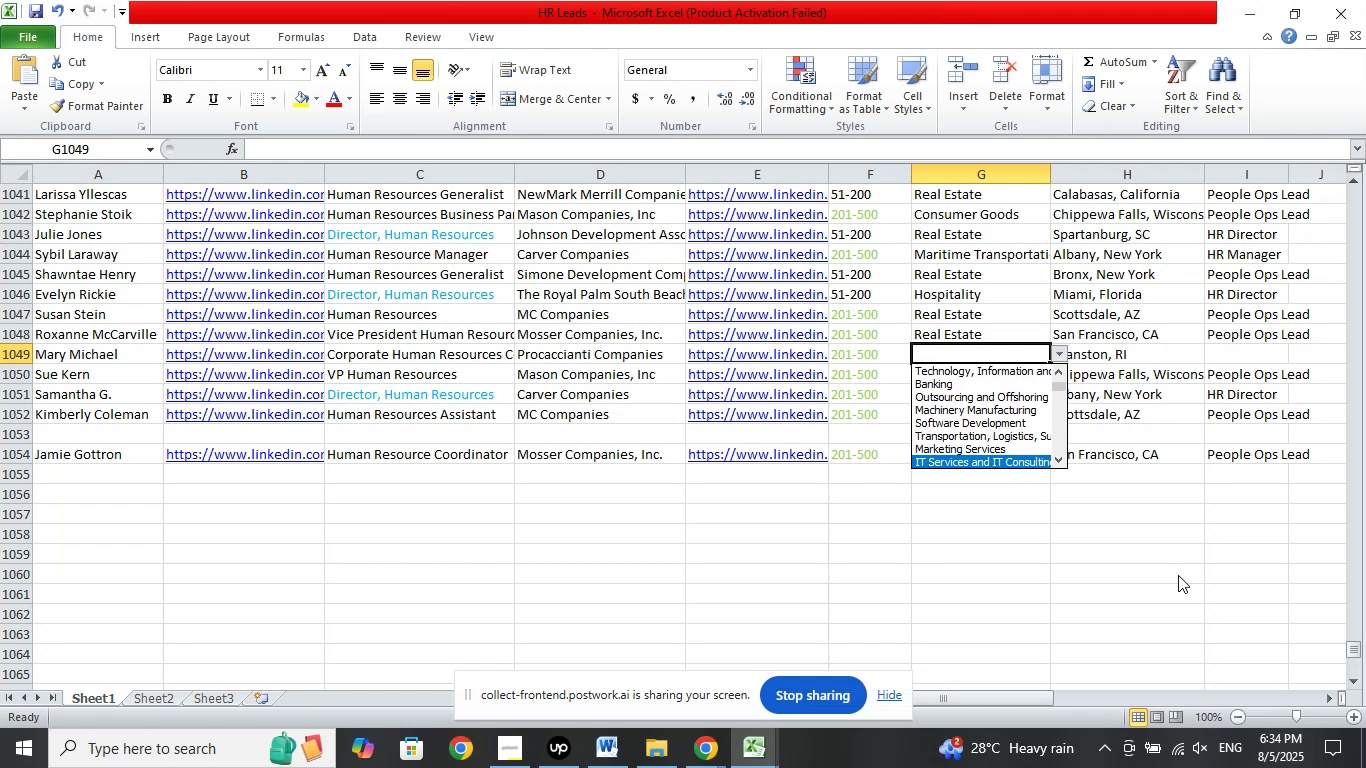 
key(ArrowDown)
 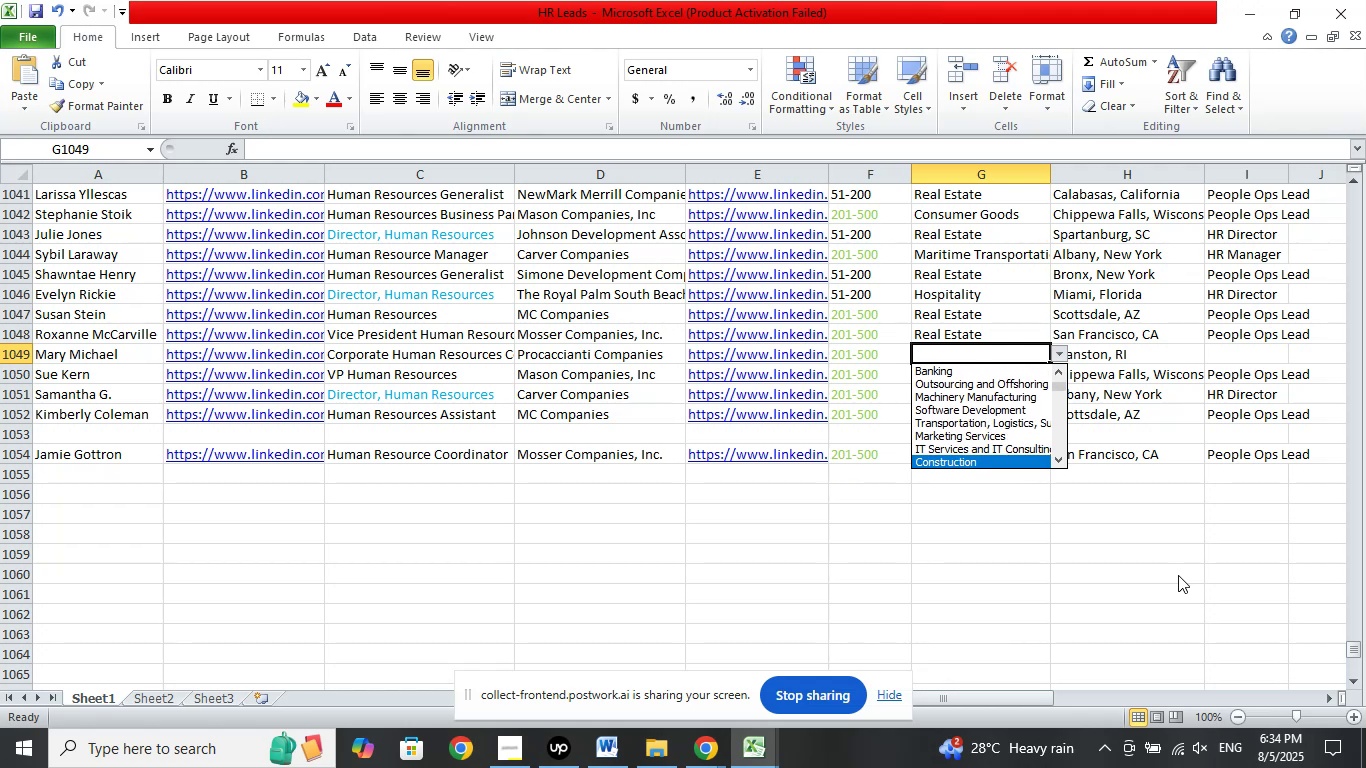 
key(ArrowDown)
 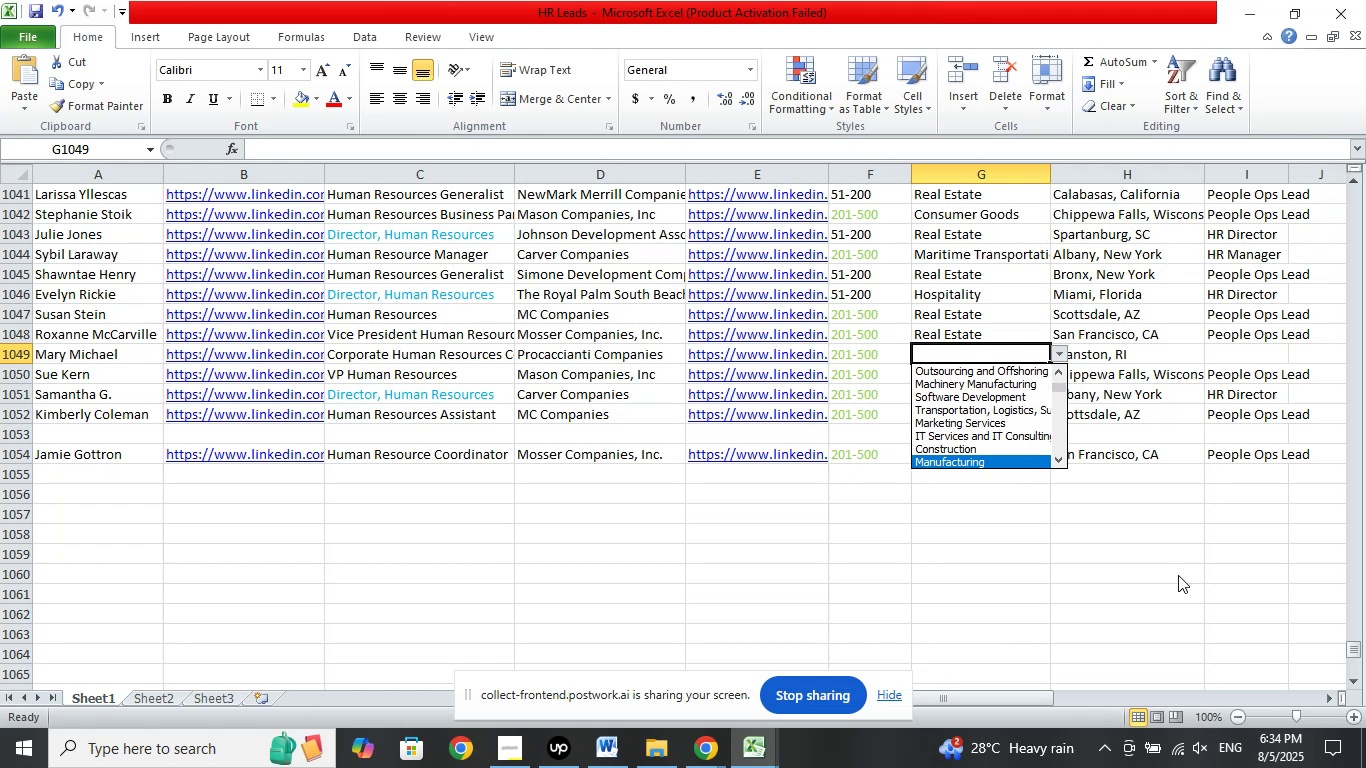 
key(ArrowDown)
 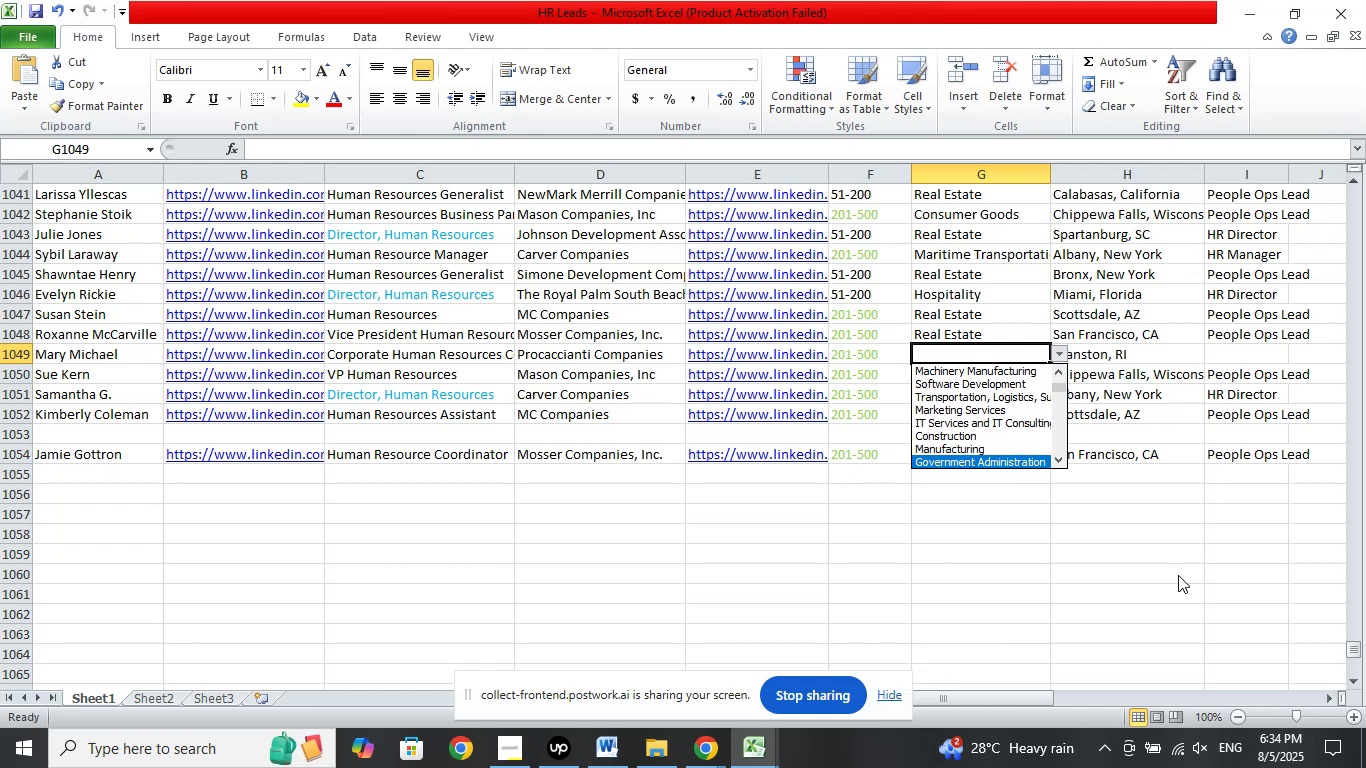 
key(ArrowDown)
 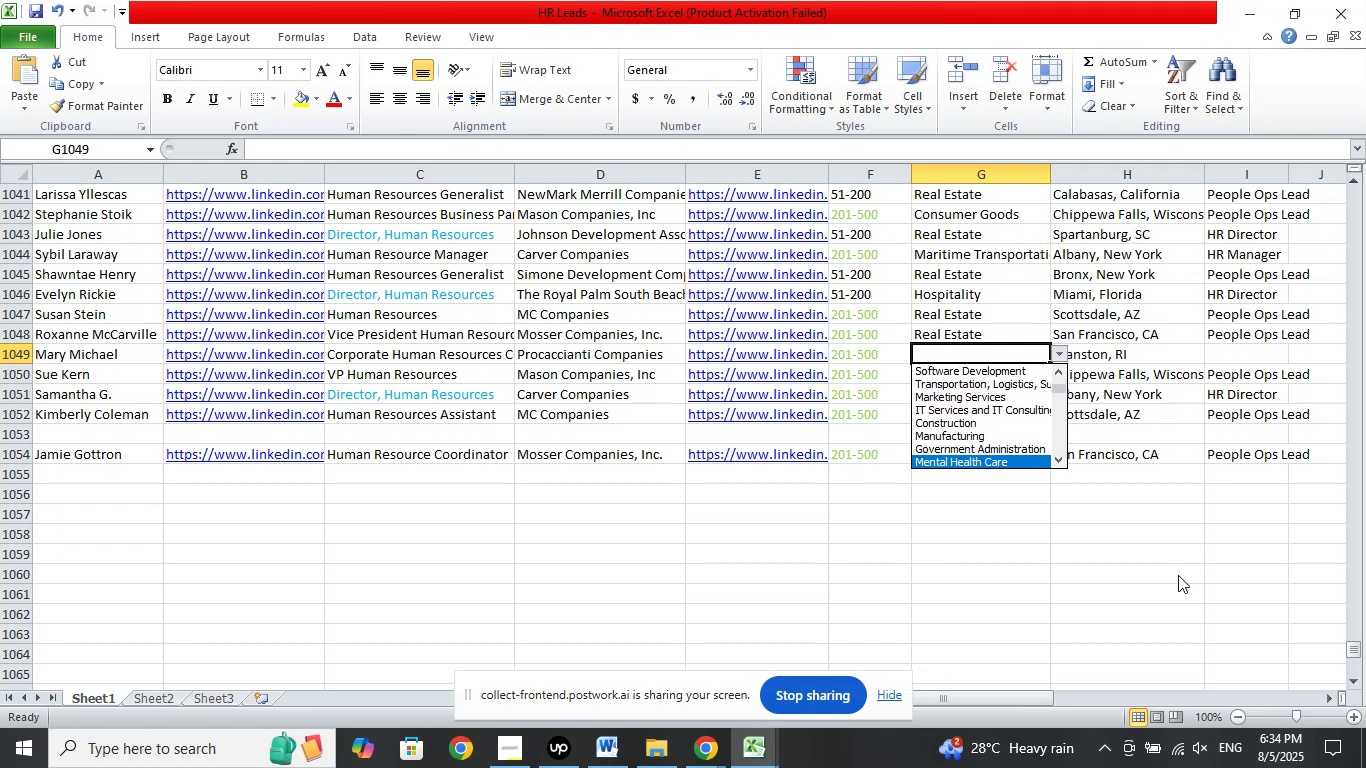 
key(ArrowDown)
 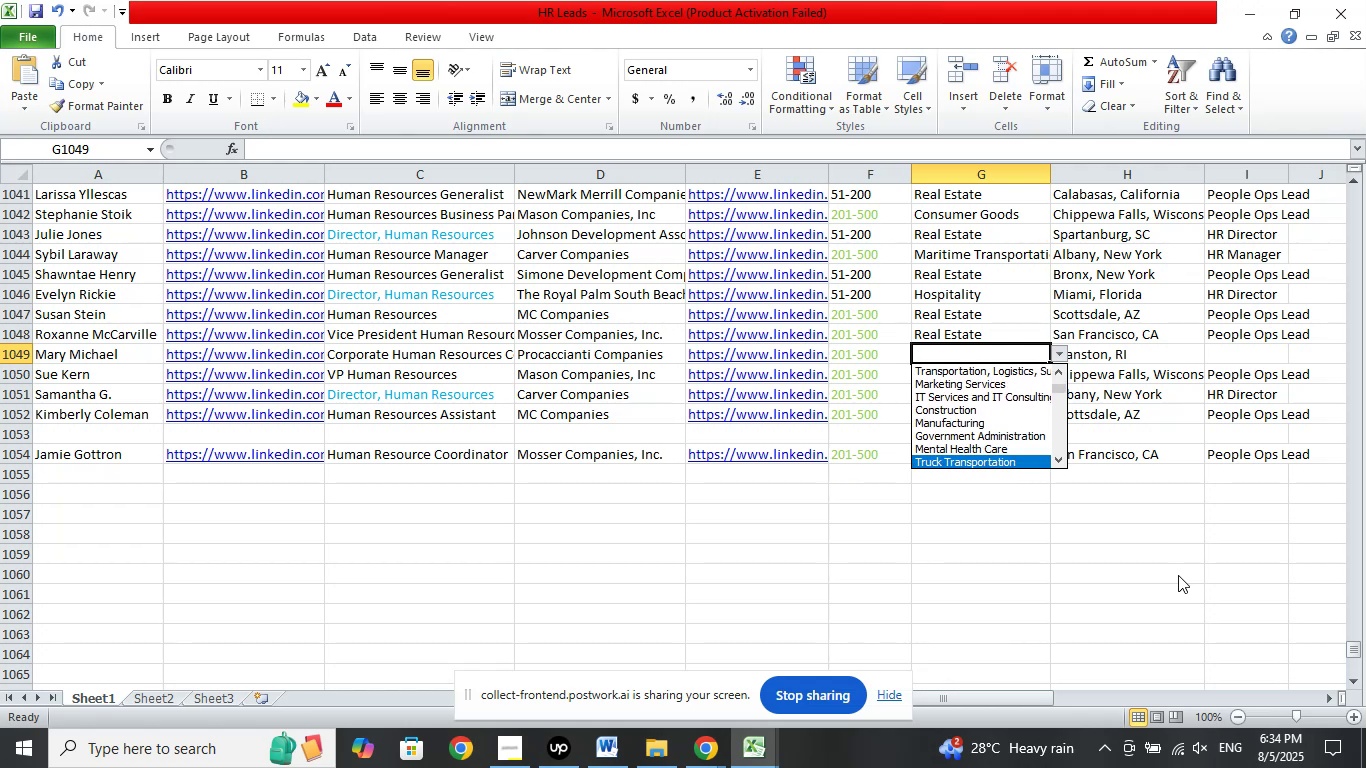 
key(ArrowDown)
 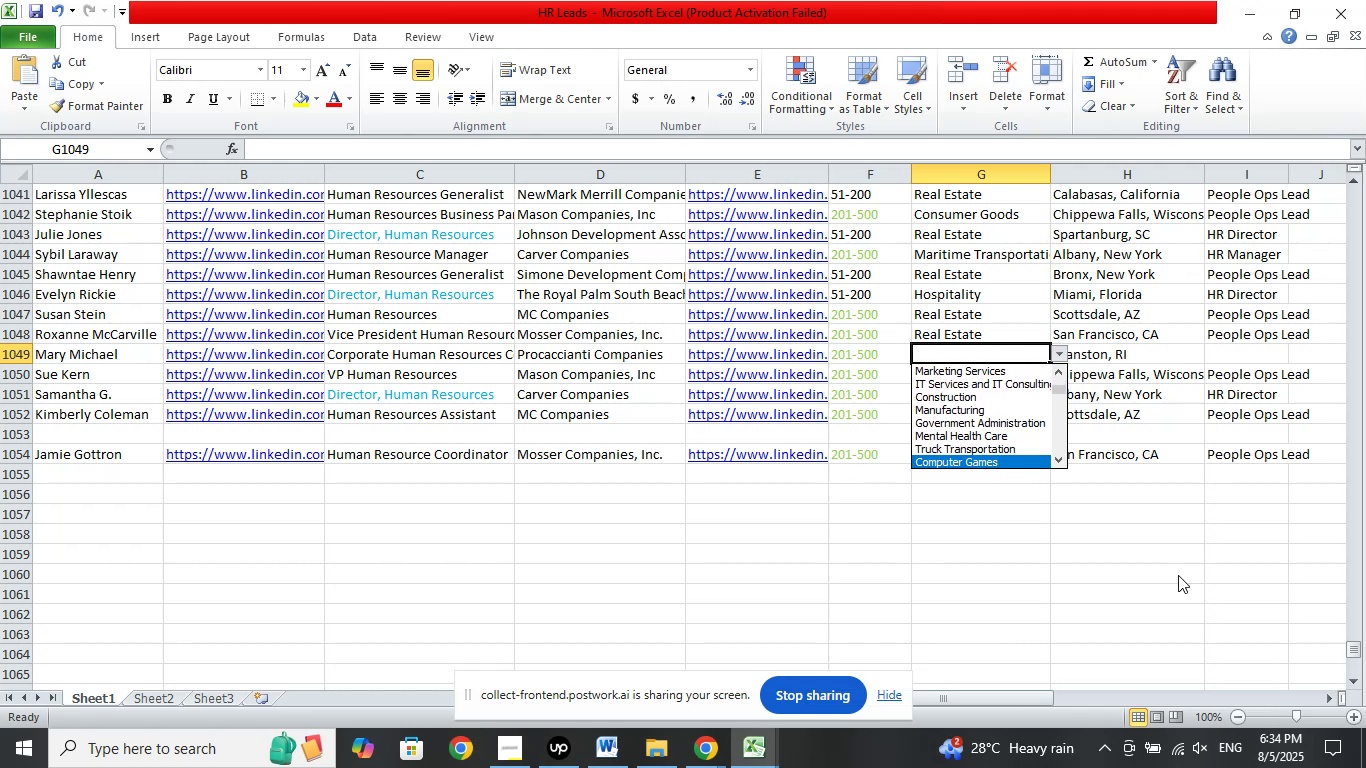 
key(ArrowDown)
 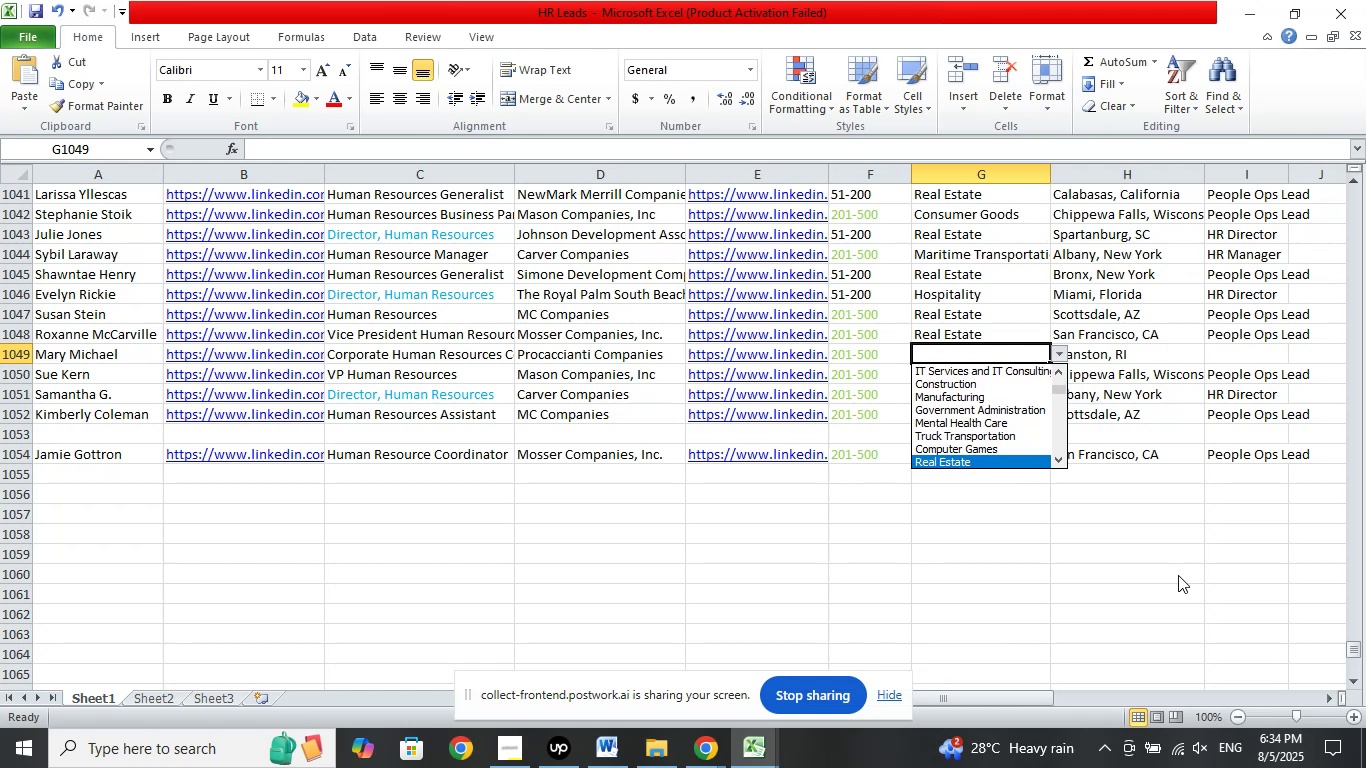 
key(ArrowDown)
 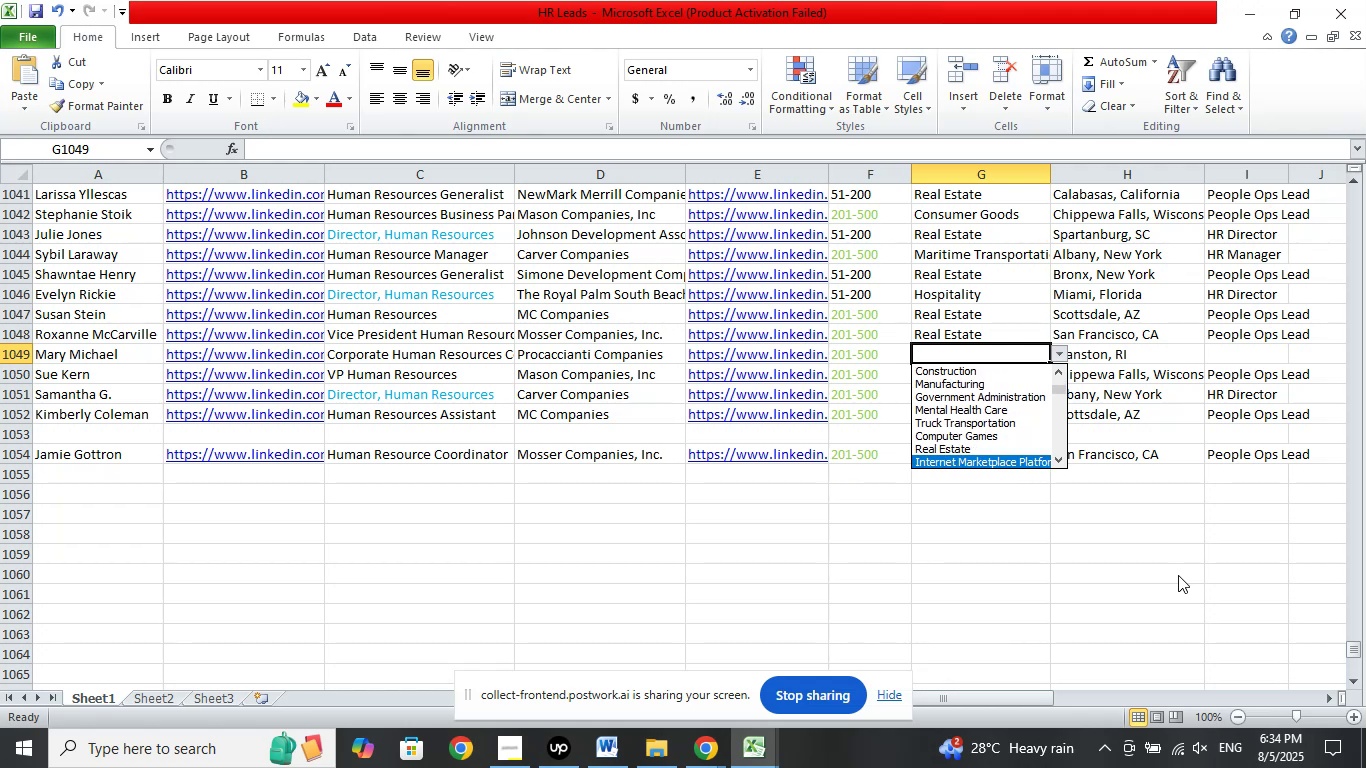 
key(ArrowUp)
 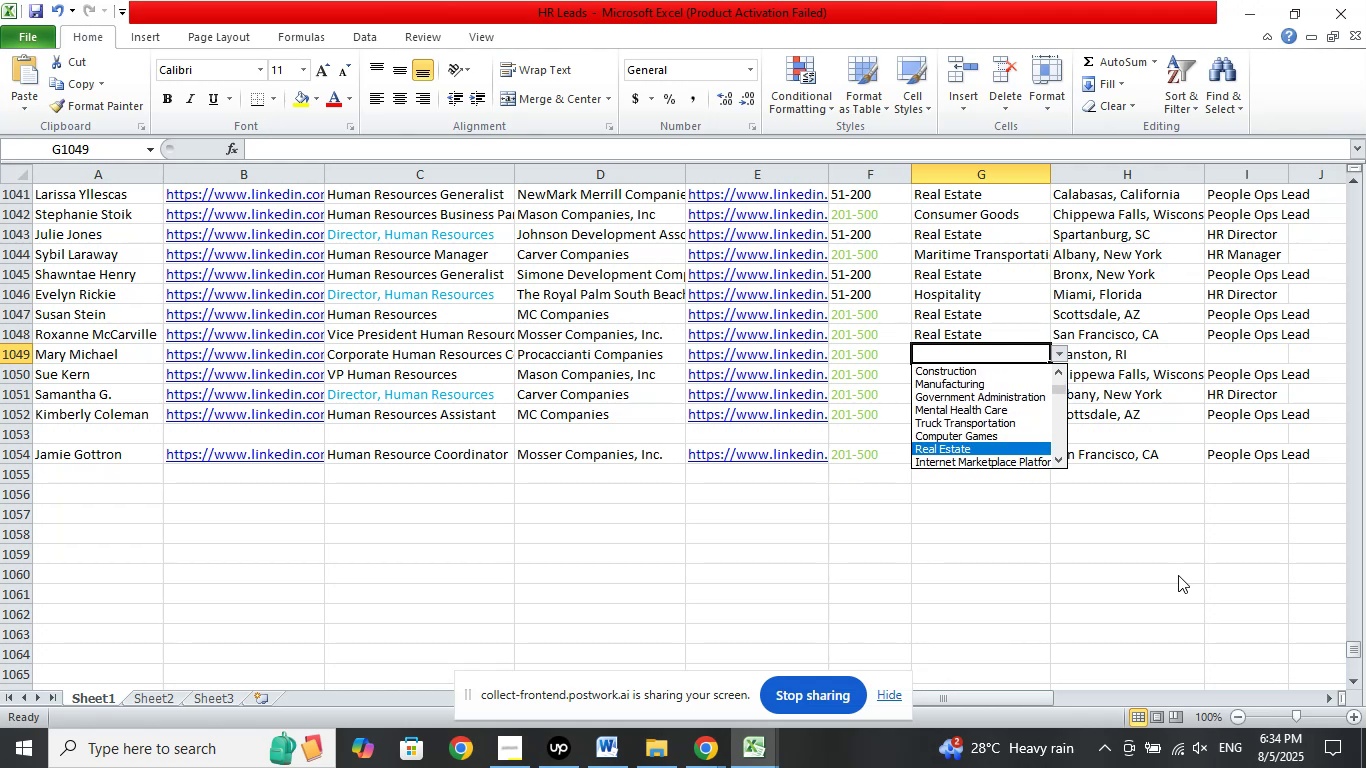 
key(Enter)
 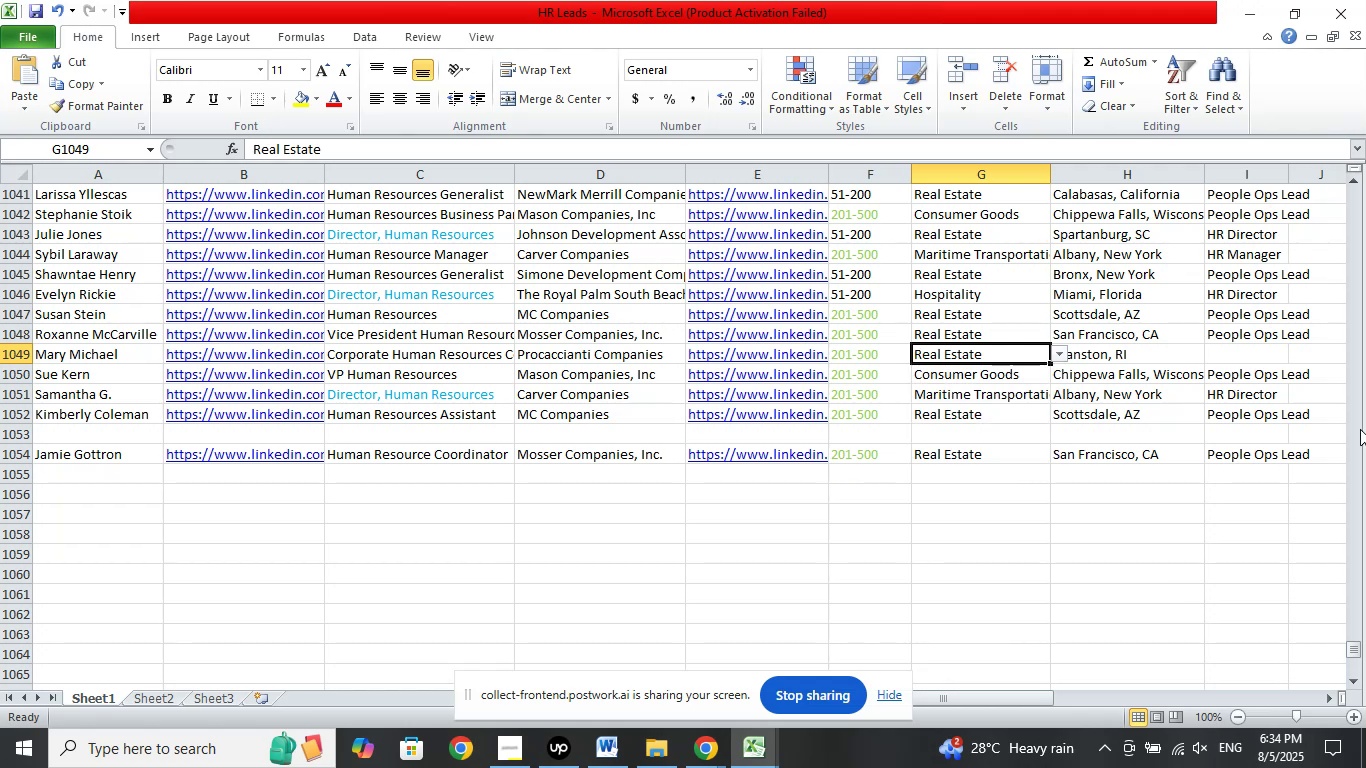 
left_click([1265, 360])
 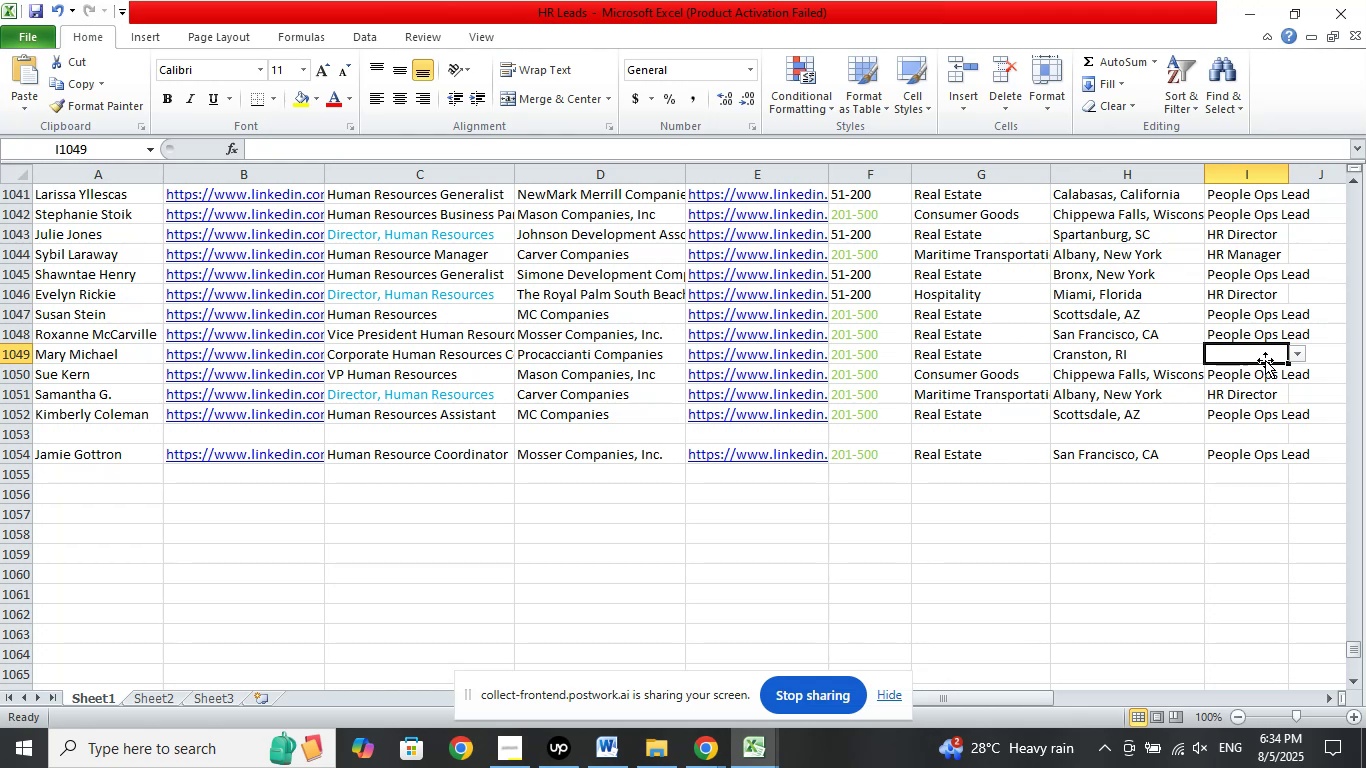 
left_click([473, 355])
 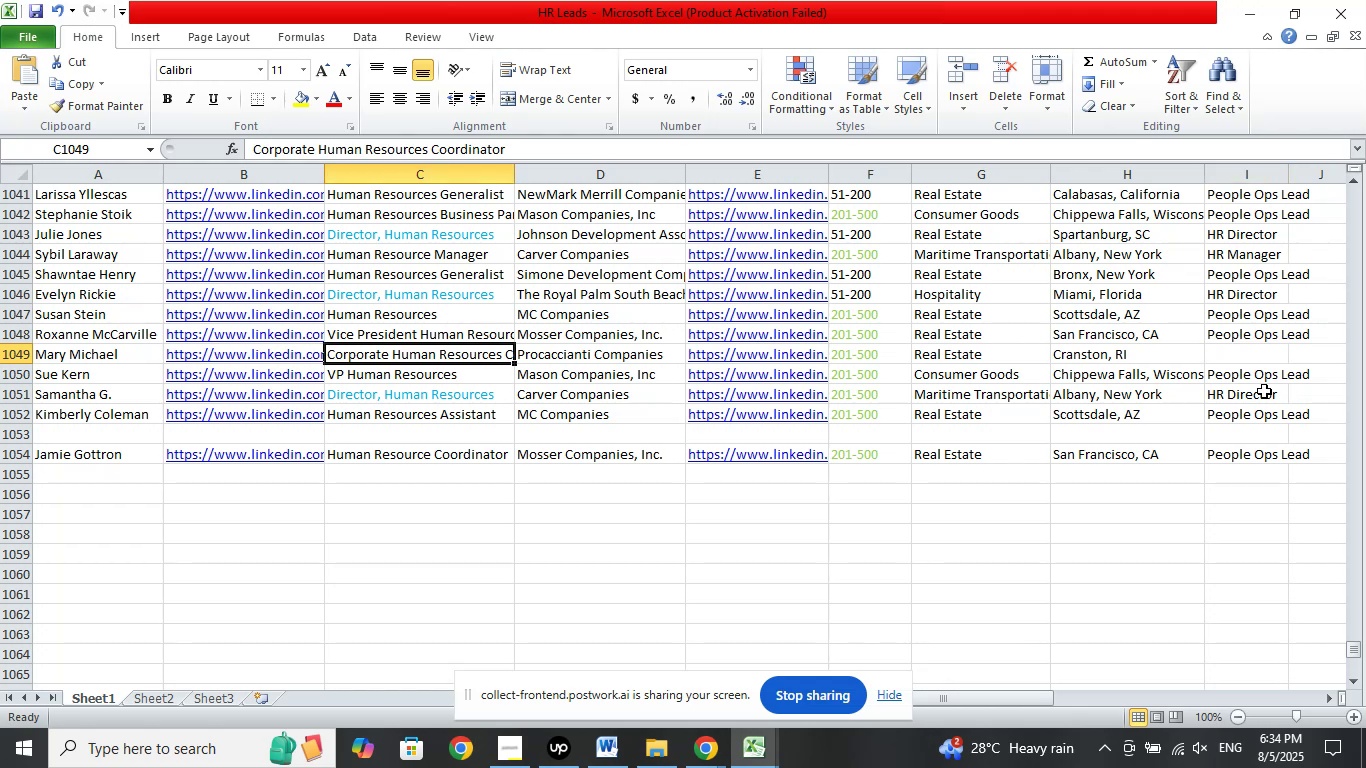 
left_click([1232, 345])
 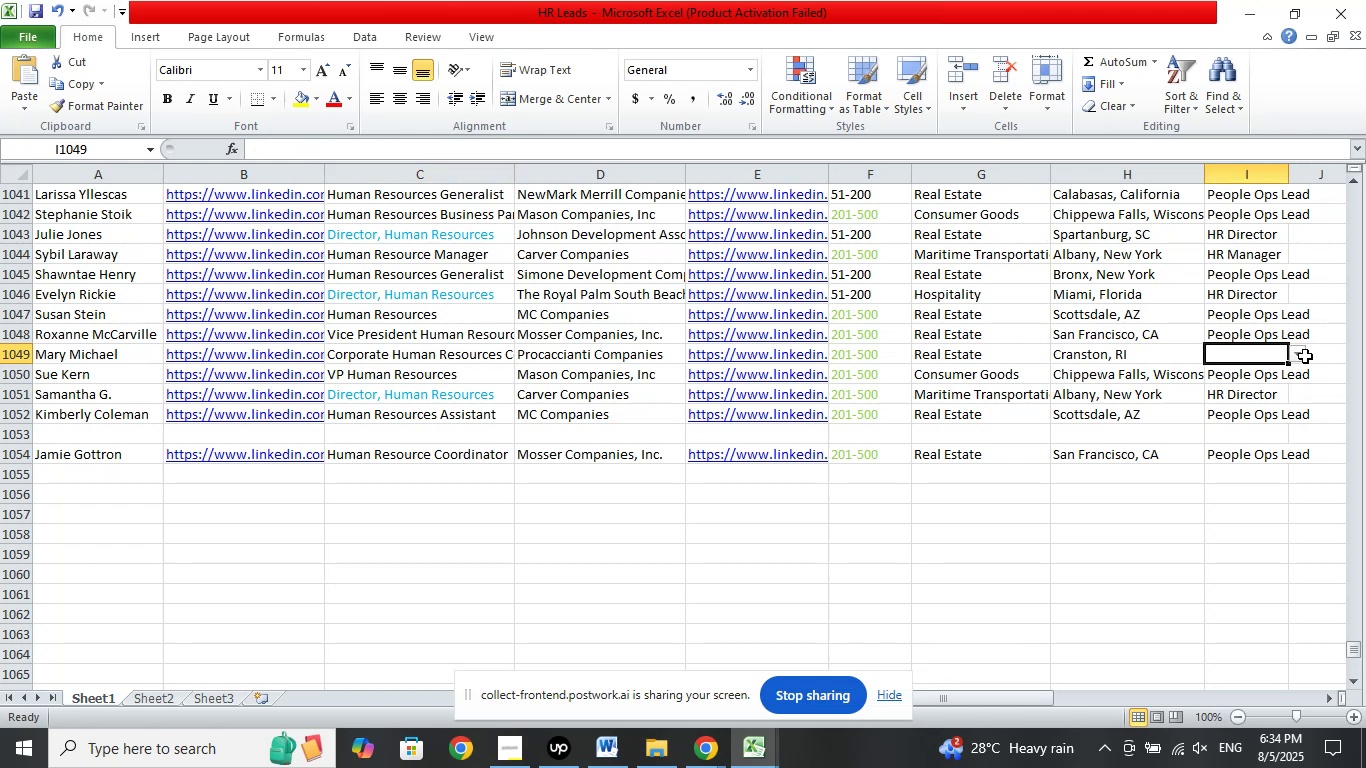 
left_click([1301, 357])
 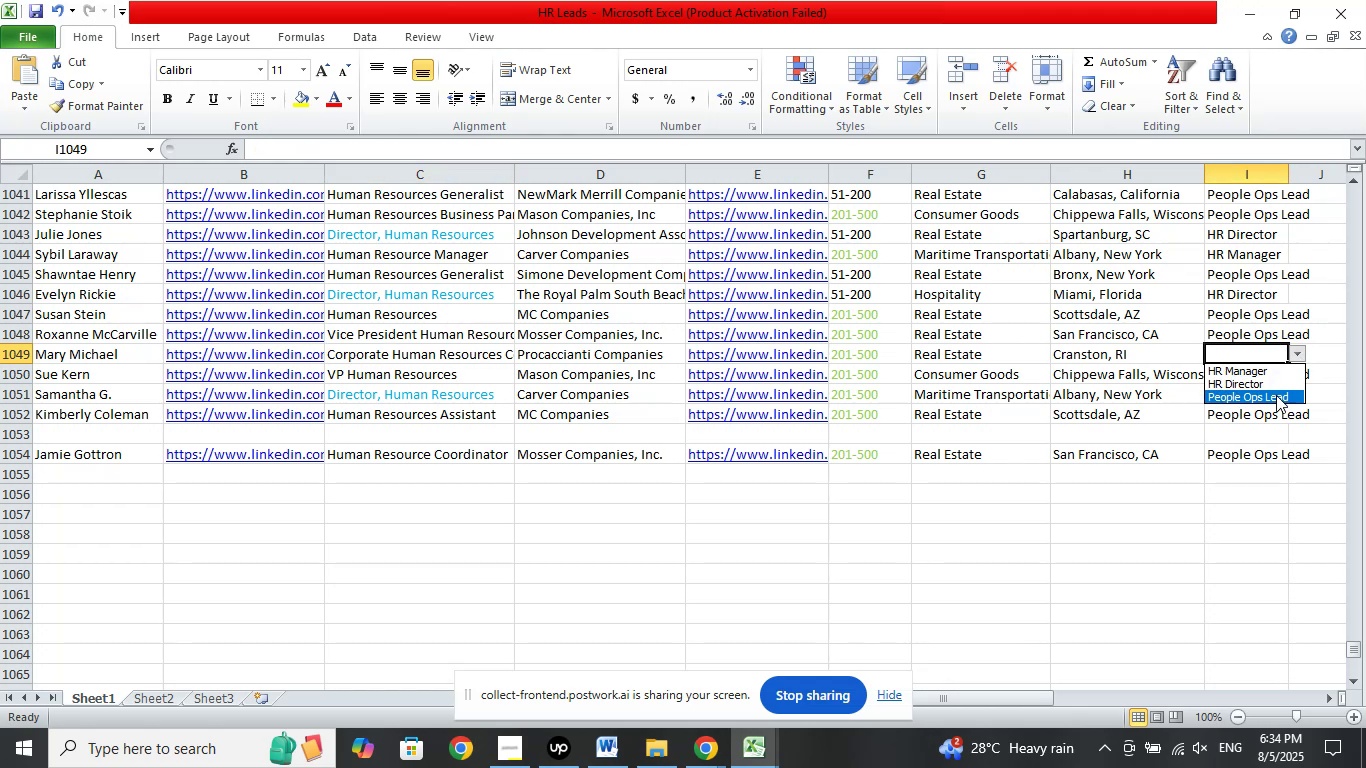 
left_click([1275, 396])
 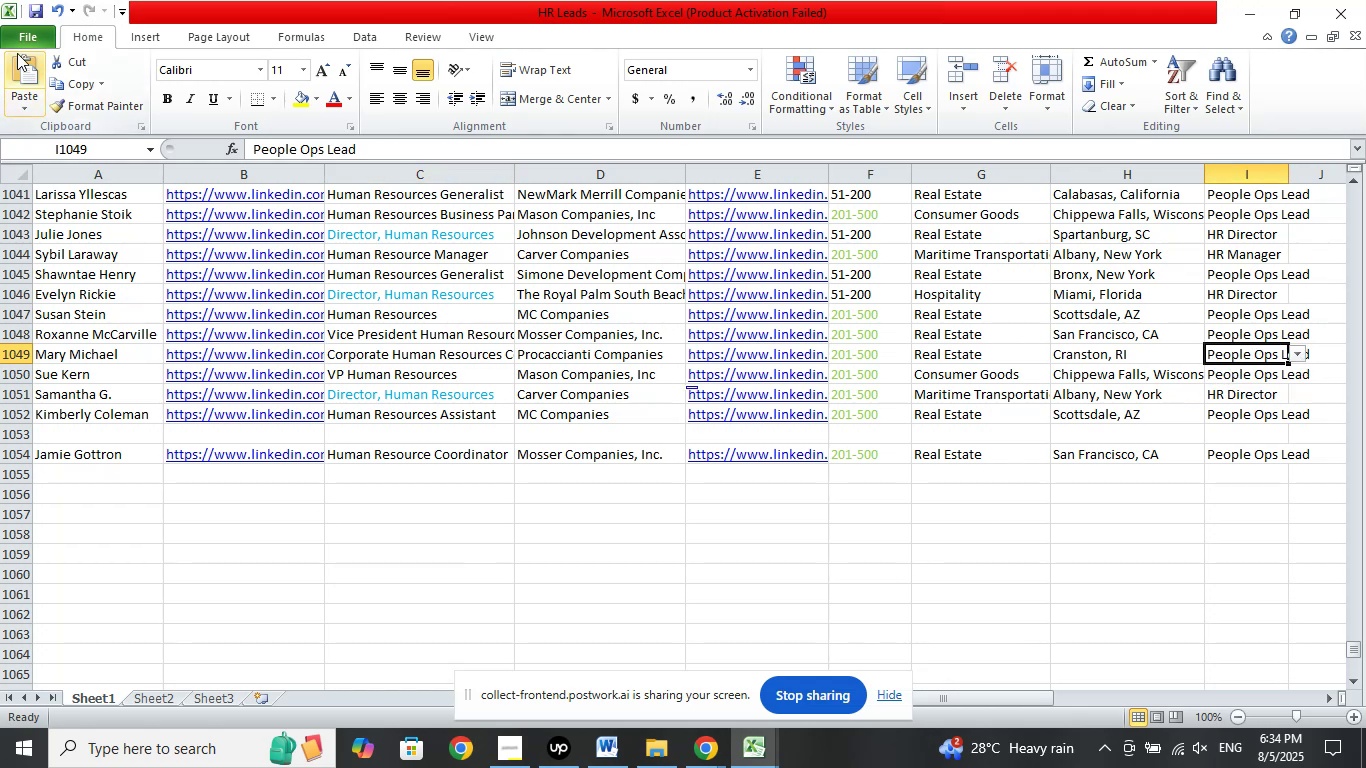 
left_click([34, 15])
 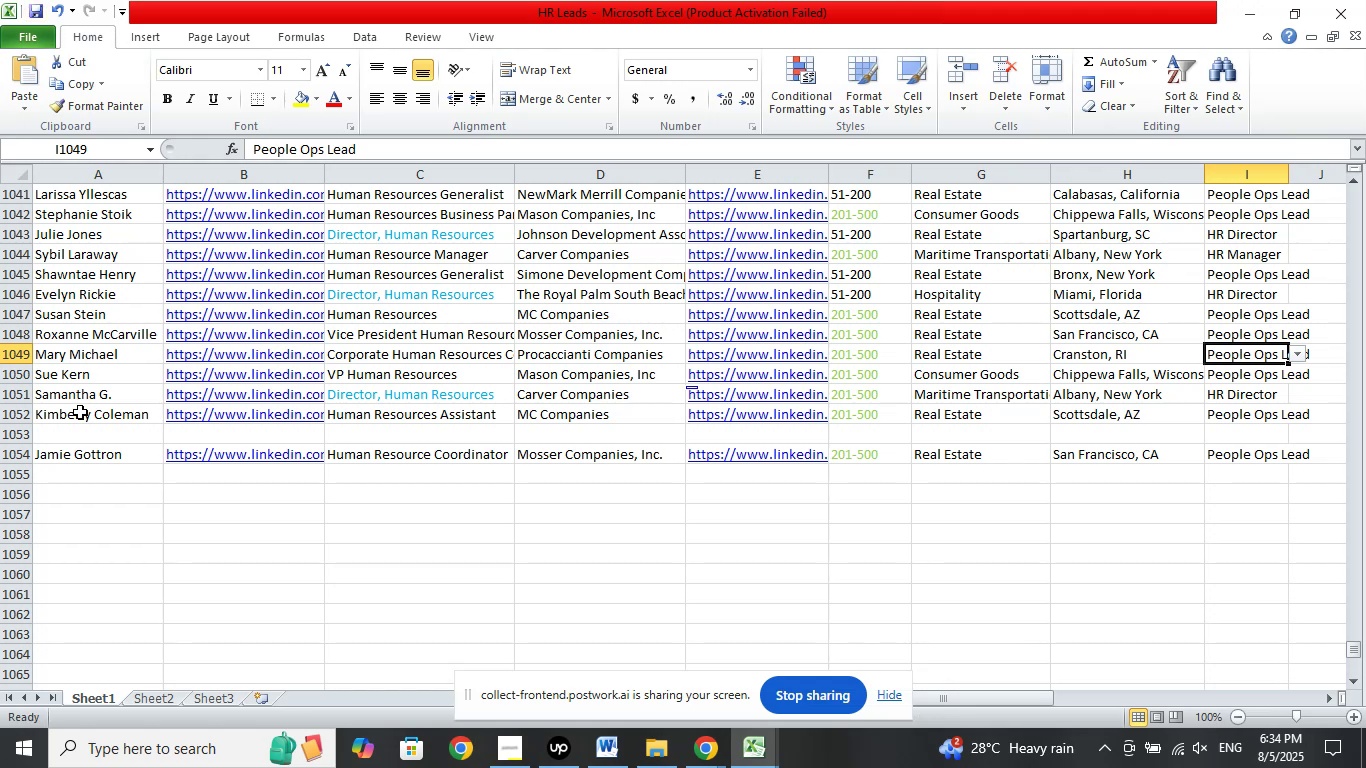 
left_click([80, 435])
 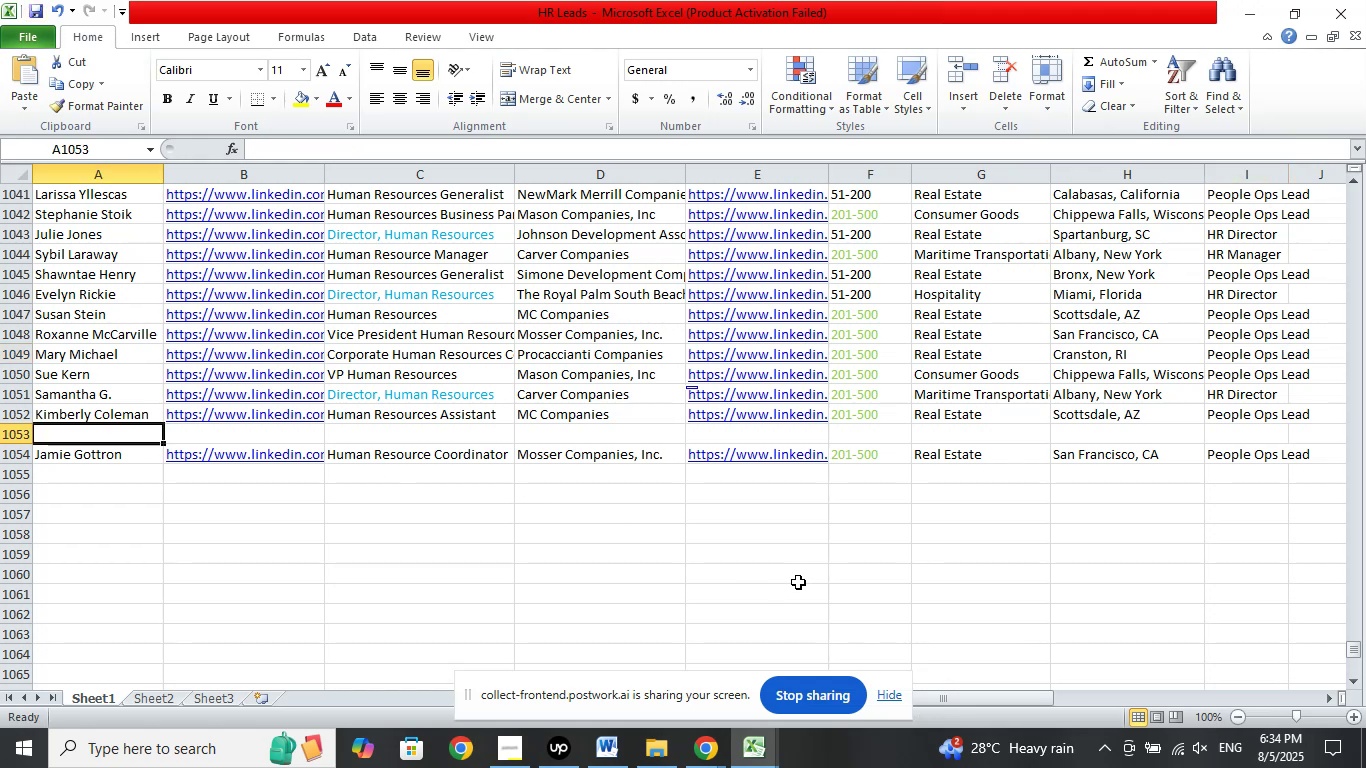 
wait(6.78)
 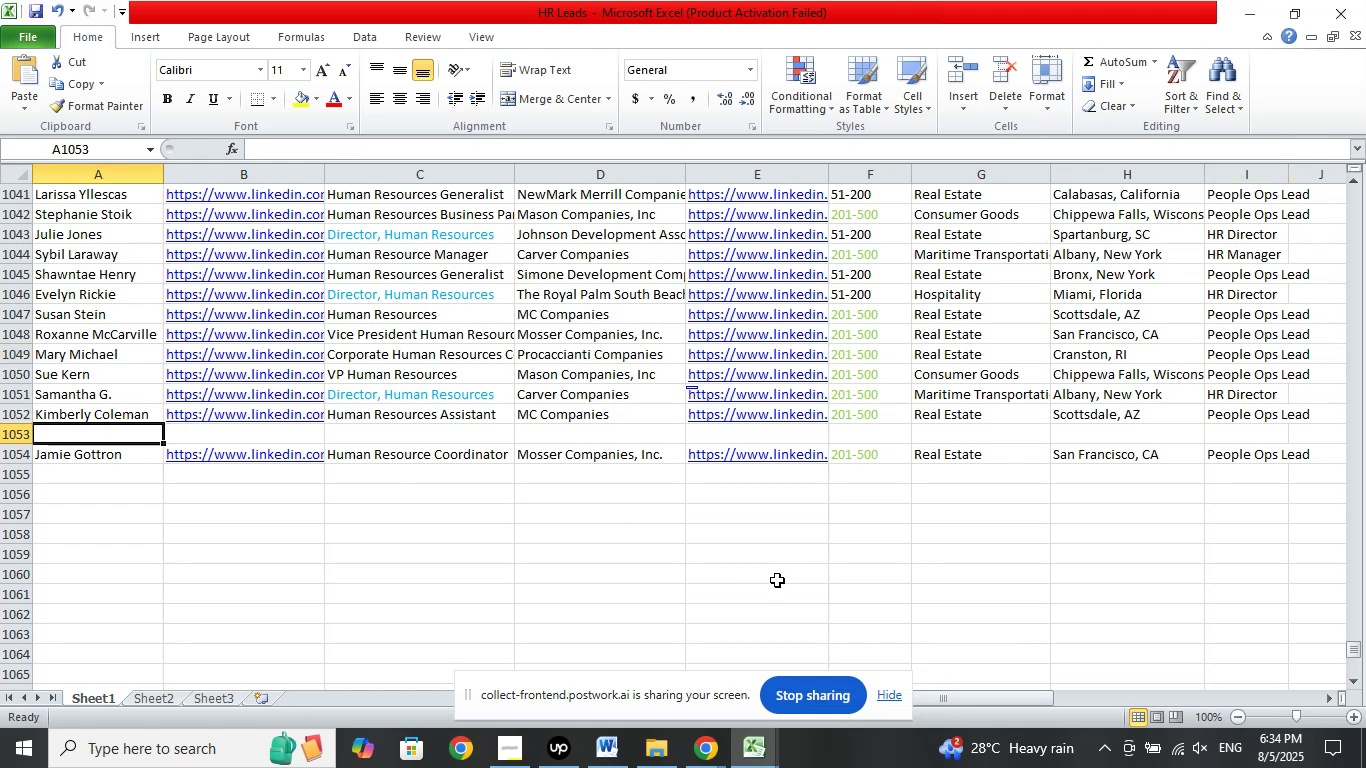 
double_click([614, 698])
 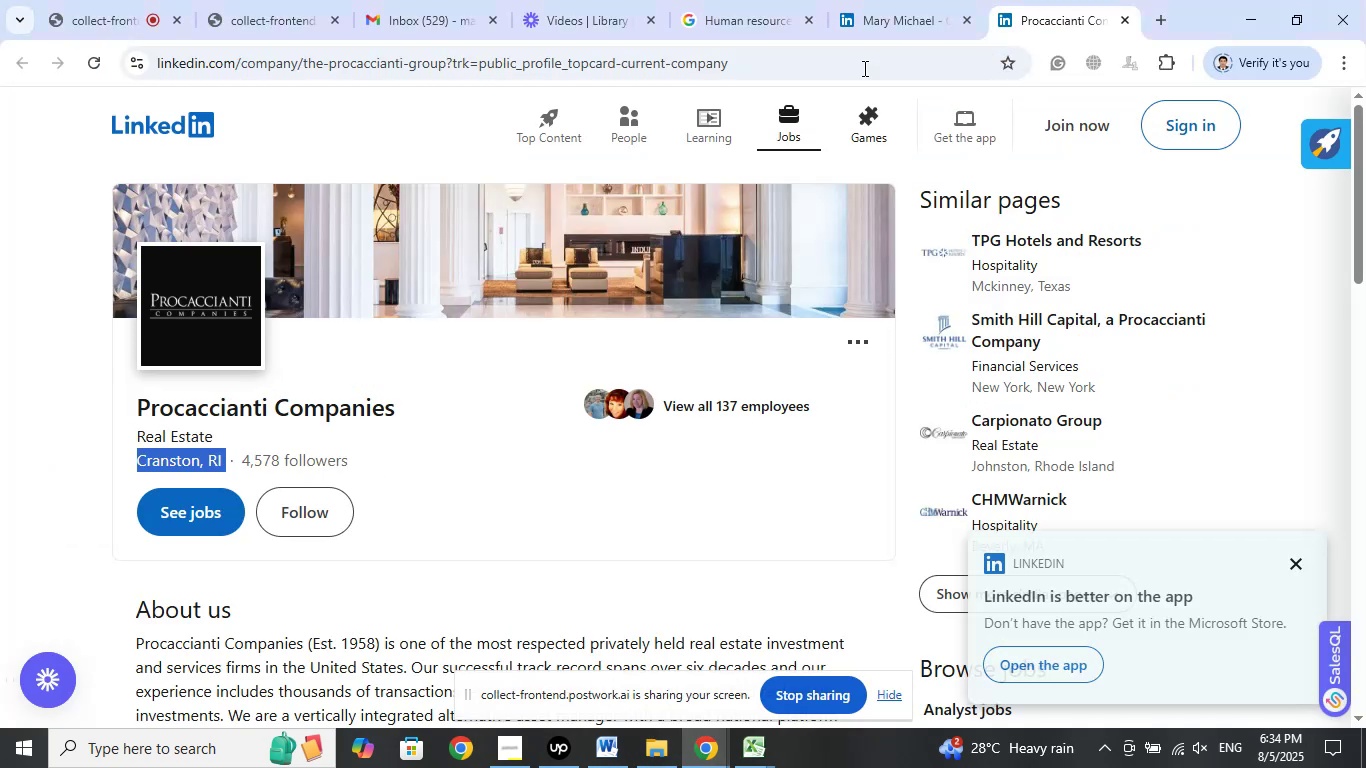 
left_click([873, 3])
 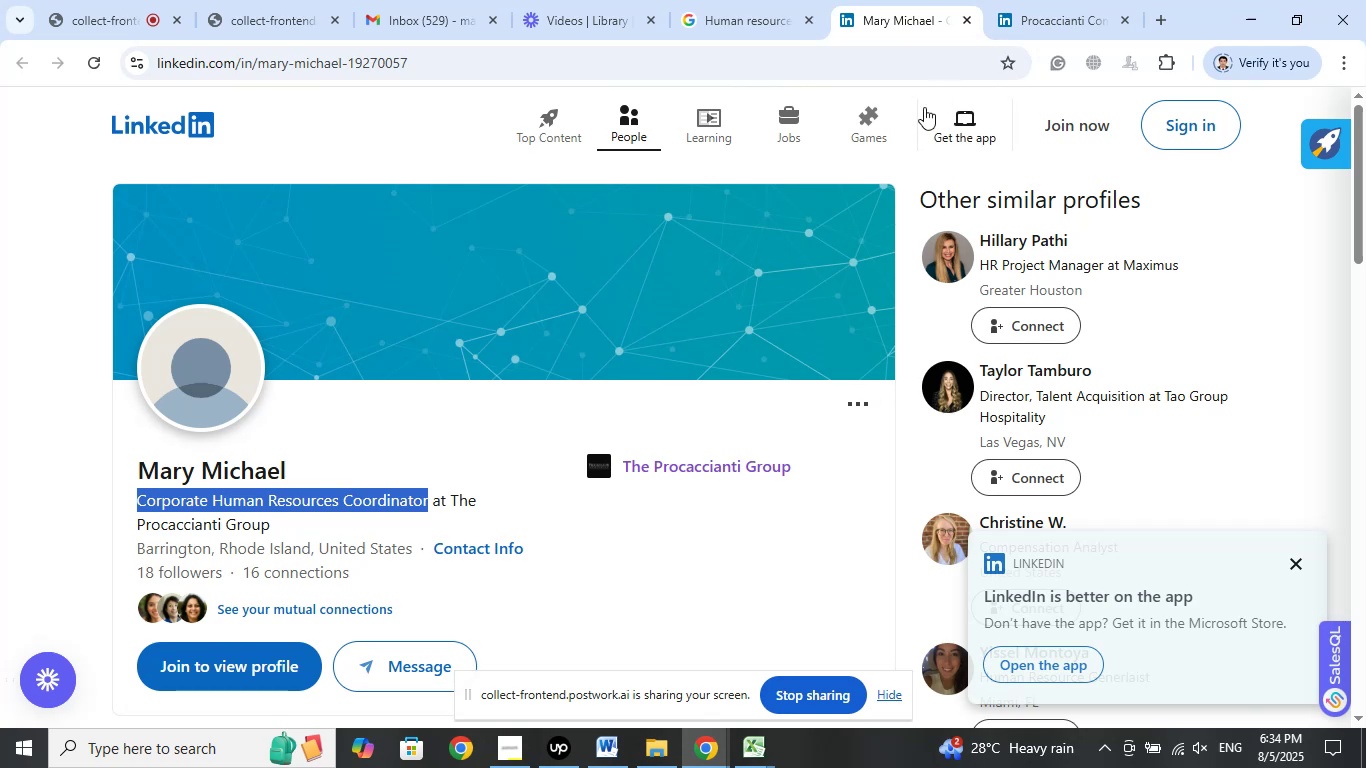 
left_click([964, 19])
 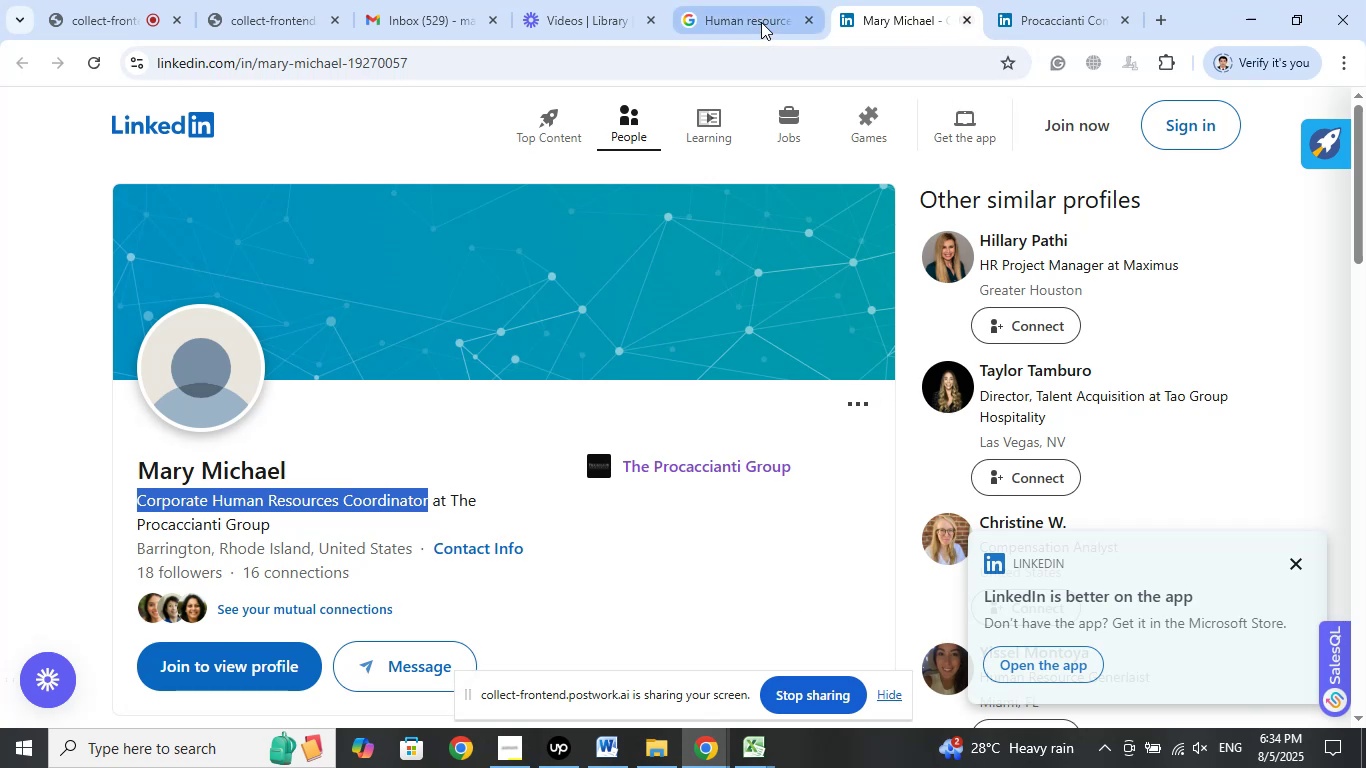 
left_click([761, 22])
 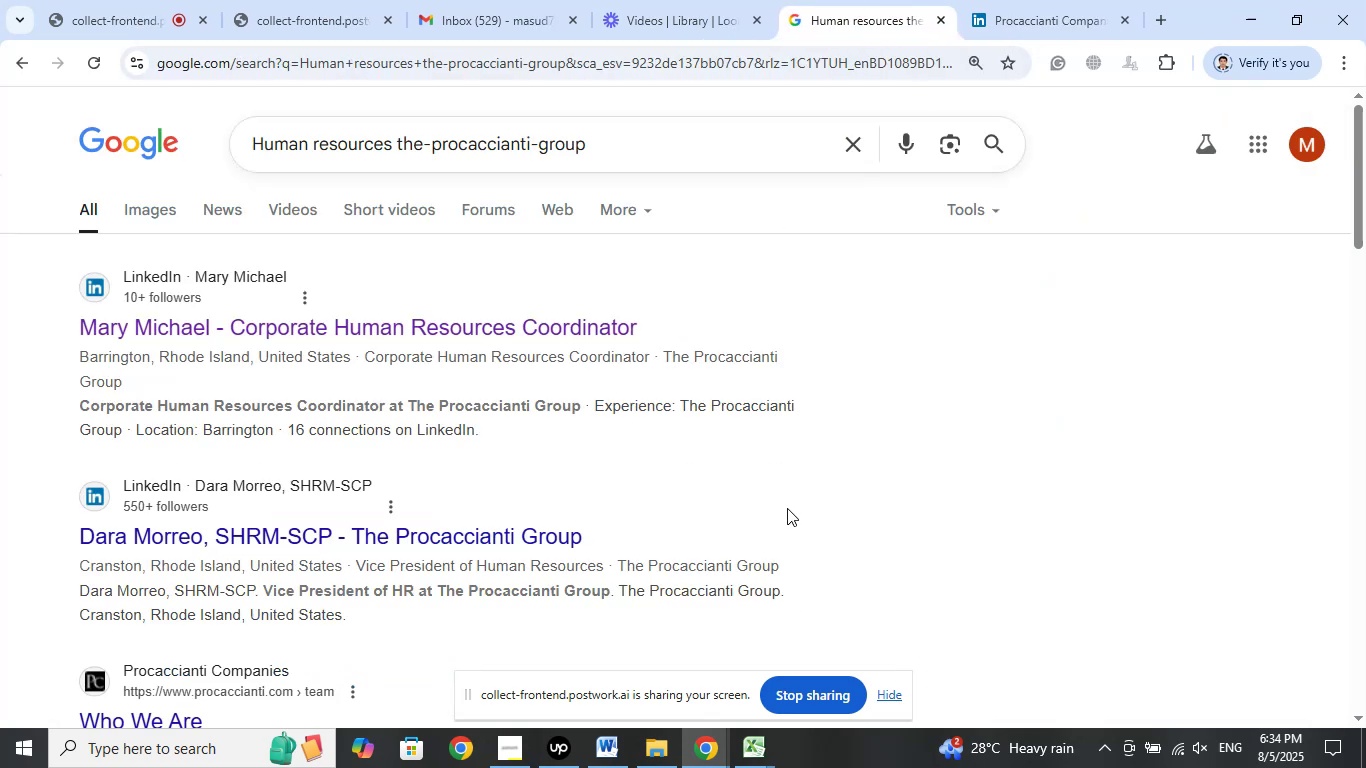 
scroll: coordinate [819, 487], scroll_direction: down, amount: 1.0
 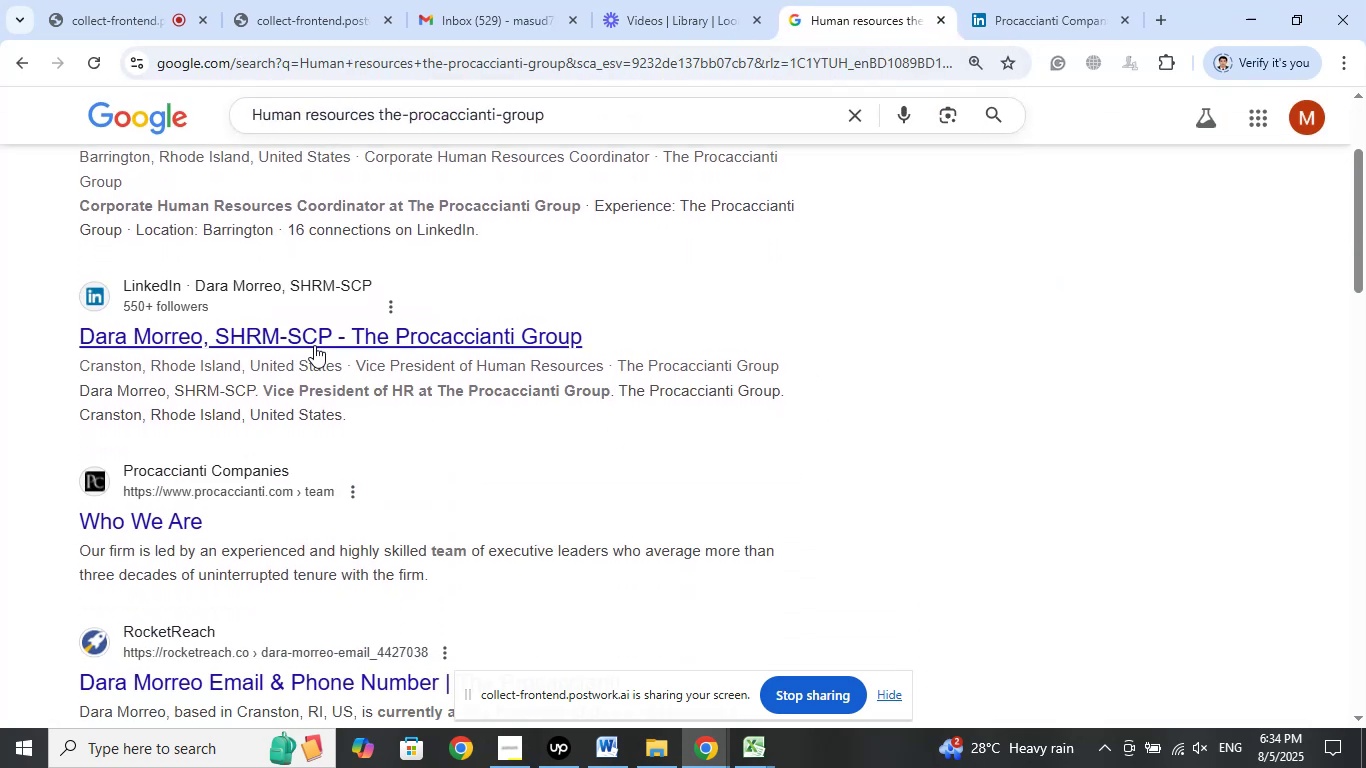 
right_click([317, 338])
 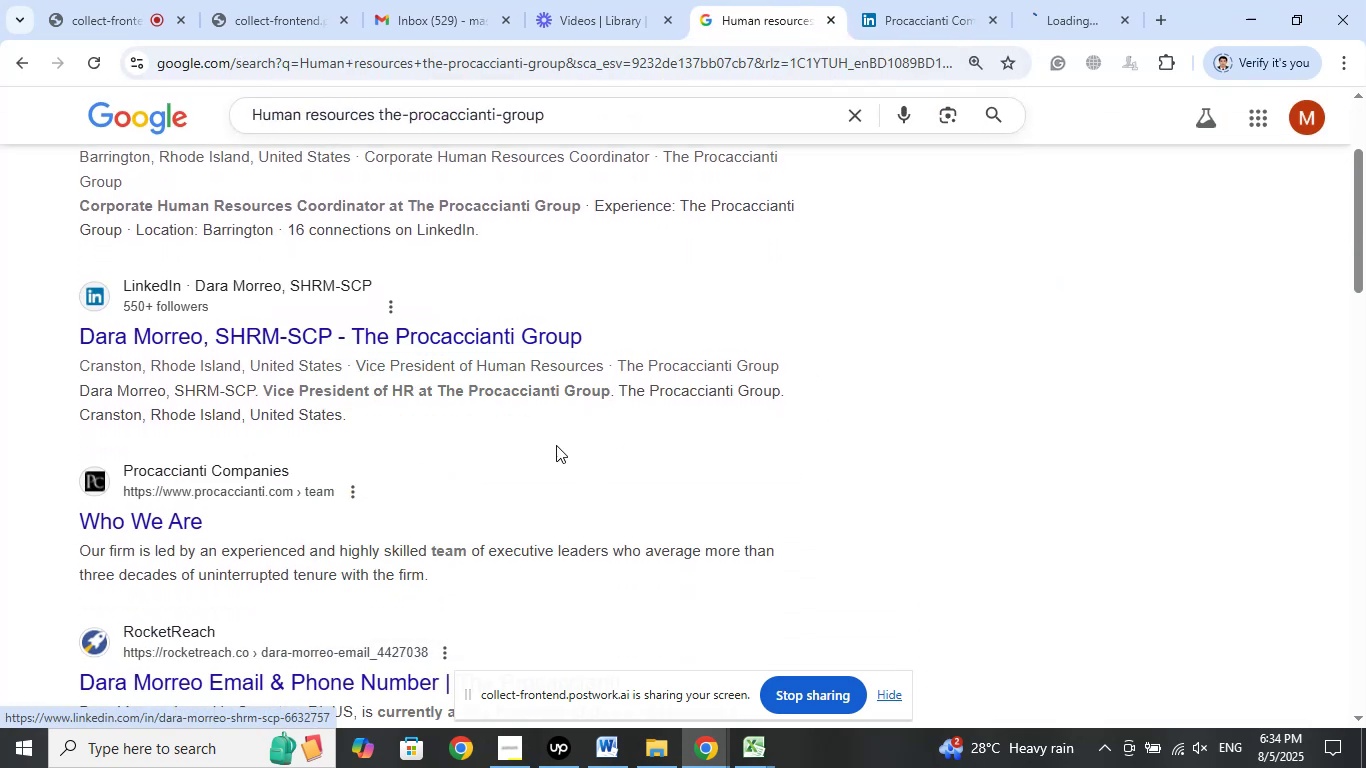 
scroll: coordinate [867, 537], scroll_direction: down, amount: 15.0
 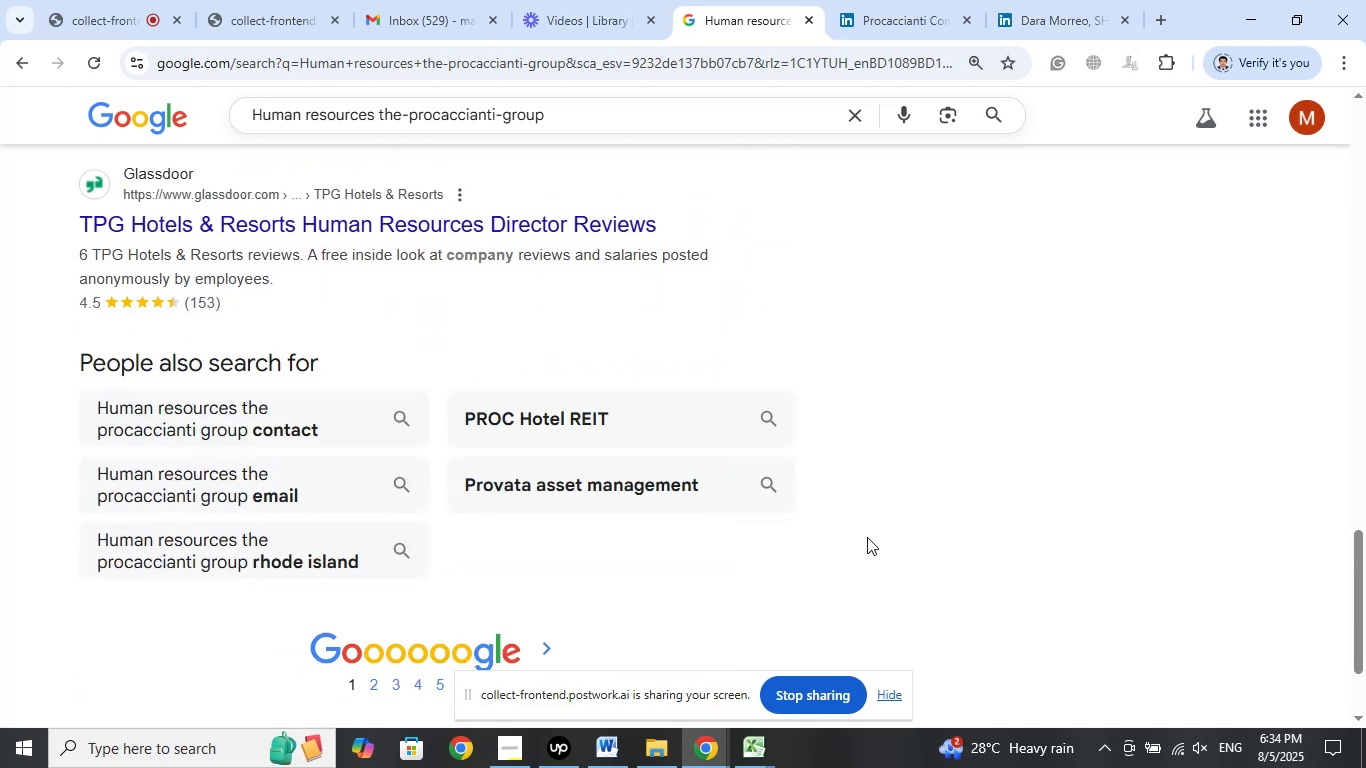 
scroll: coordinate [867, 511], scroll_direction: up, amount: 19.0
 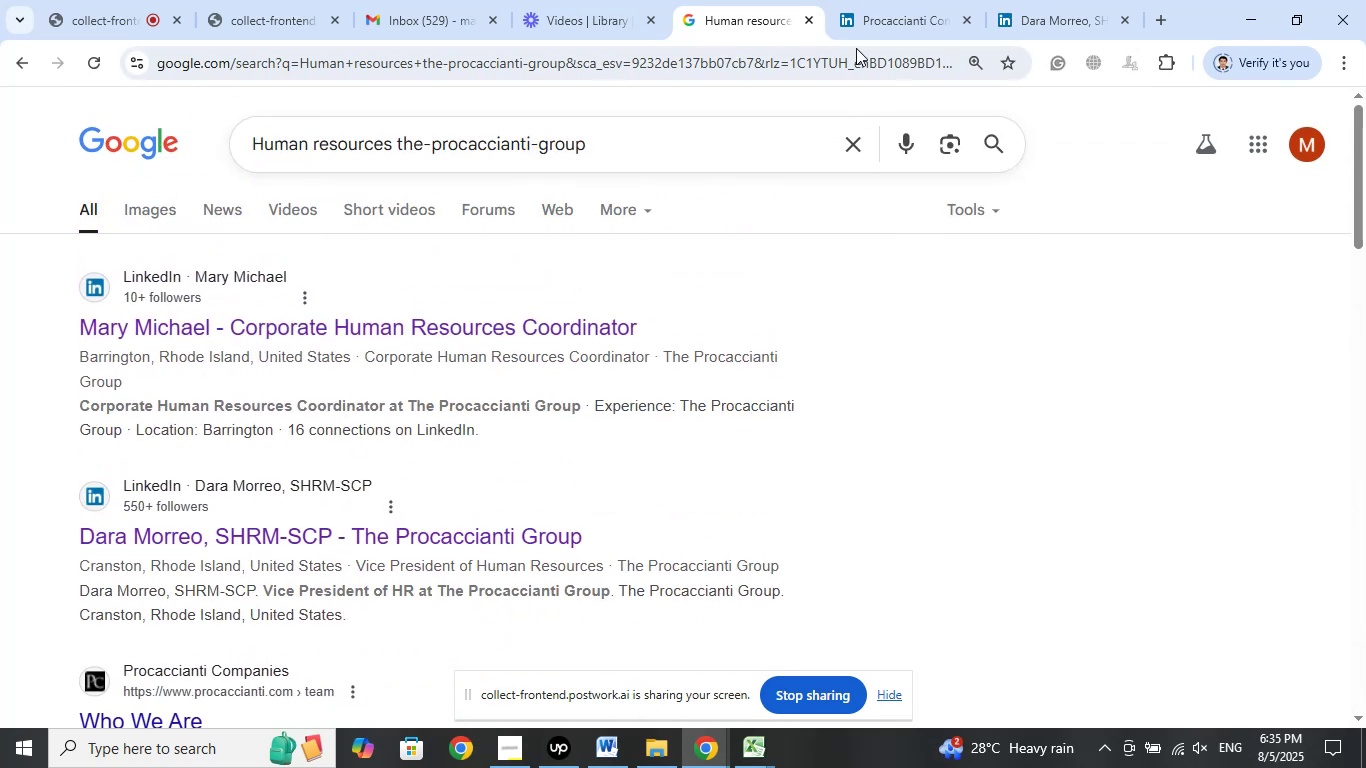 
left_click([880, 11])
 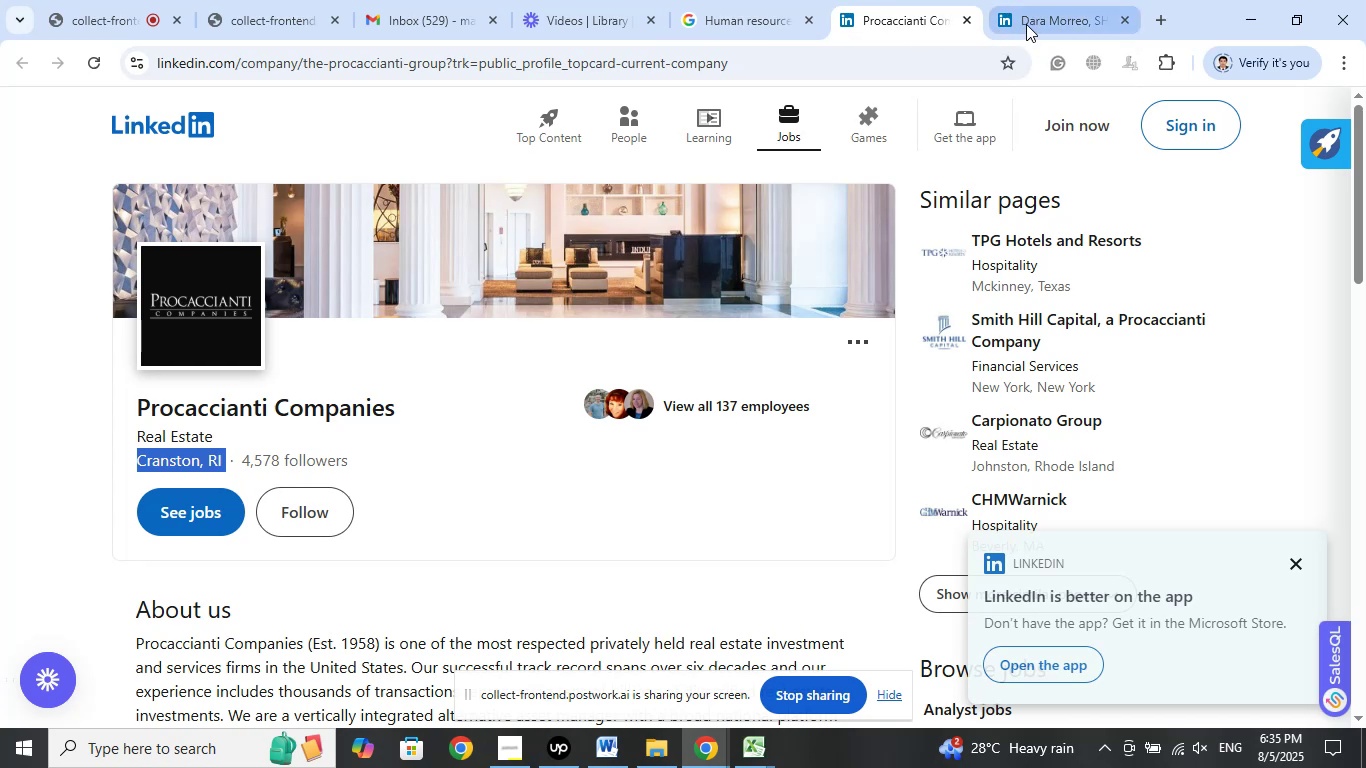 
left_click([1032, 10])
 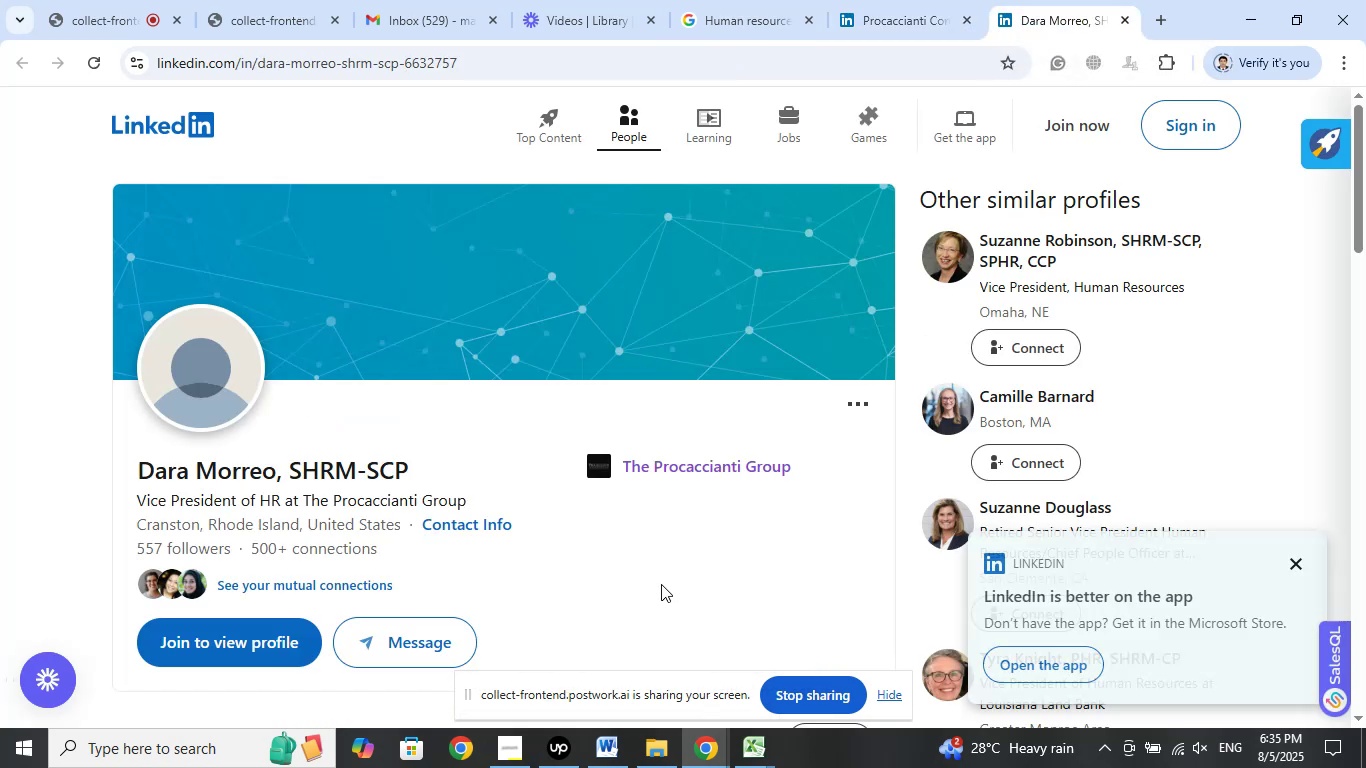 
scroll: coordinate [669, 549], scroll_direction: down, amount: 1.0
 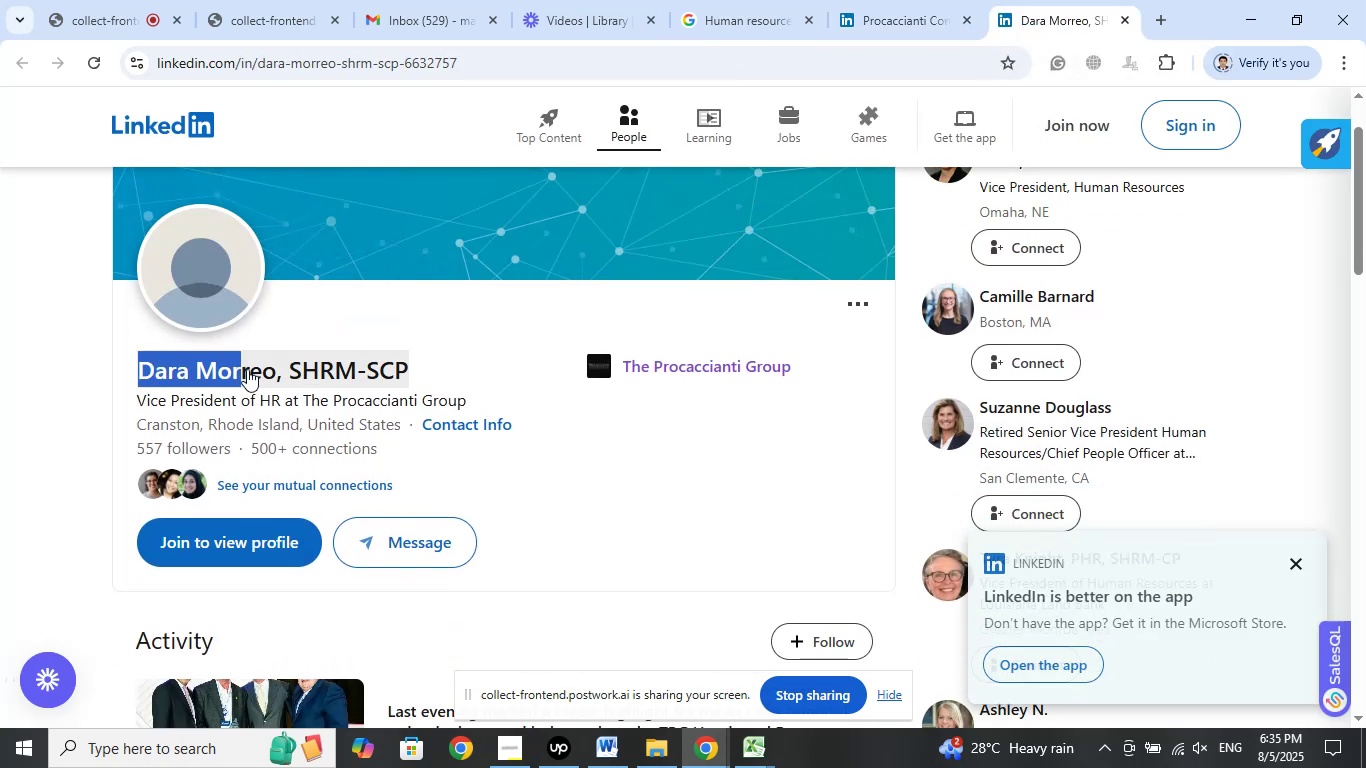 
right_click([212, 373])
 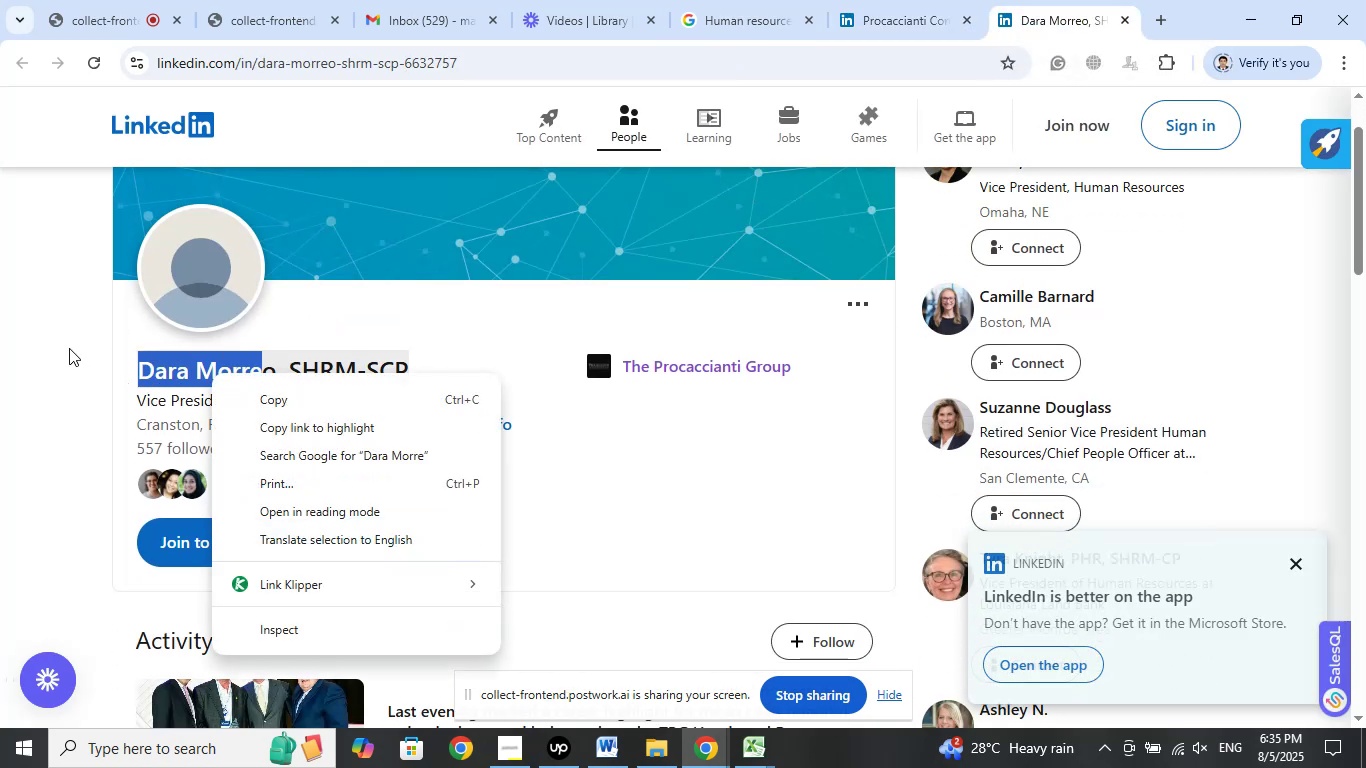 
left_click([67, 343])
 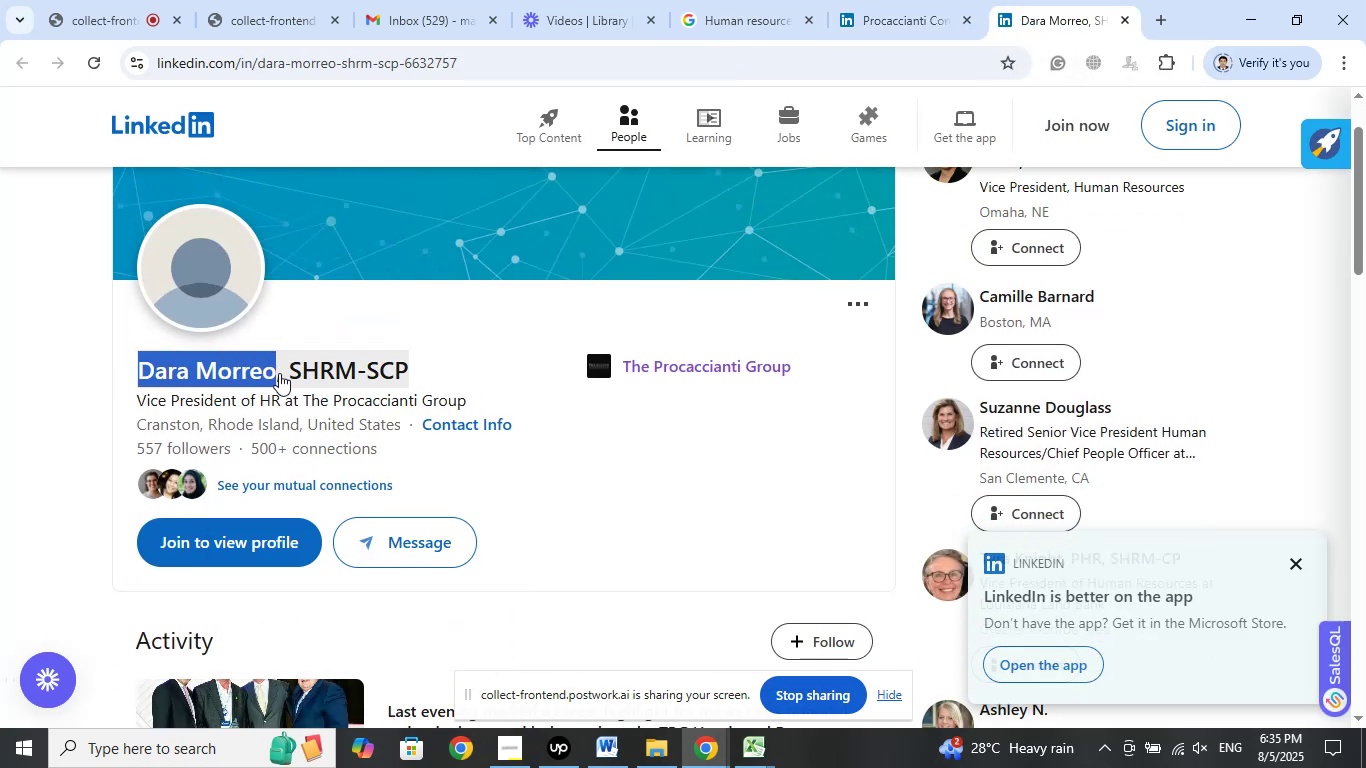 
right_click([218, 369])
 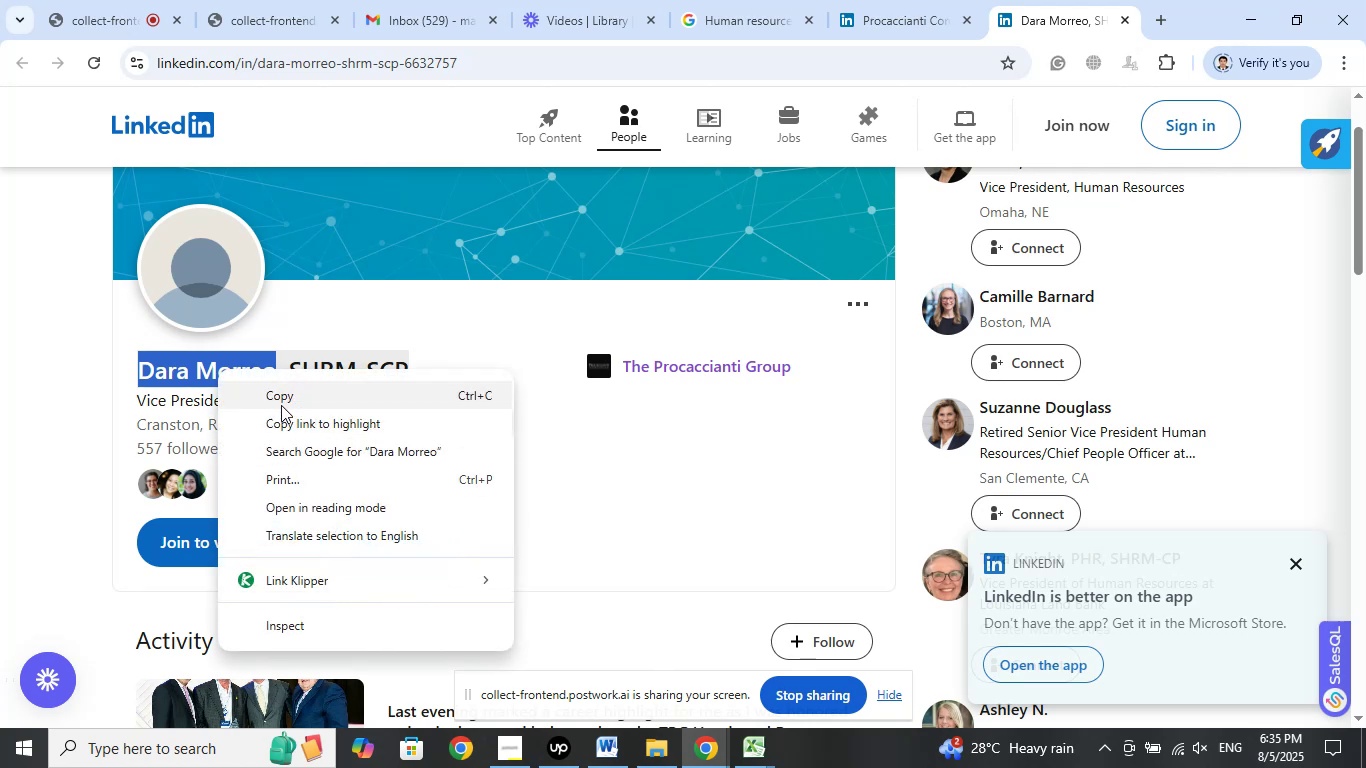 
left_click([281, 403])
 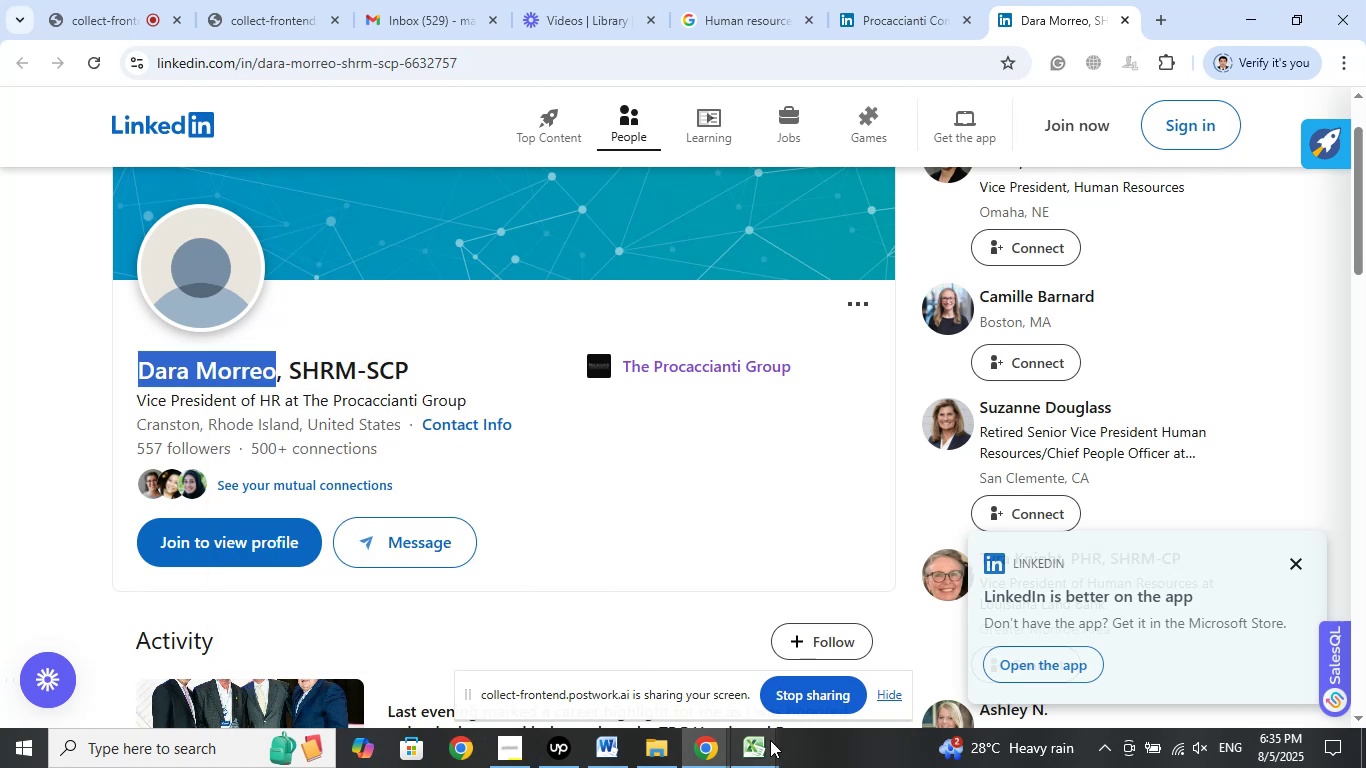 
left_click([764, 751])
 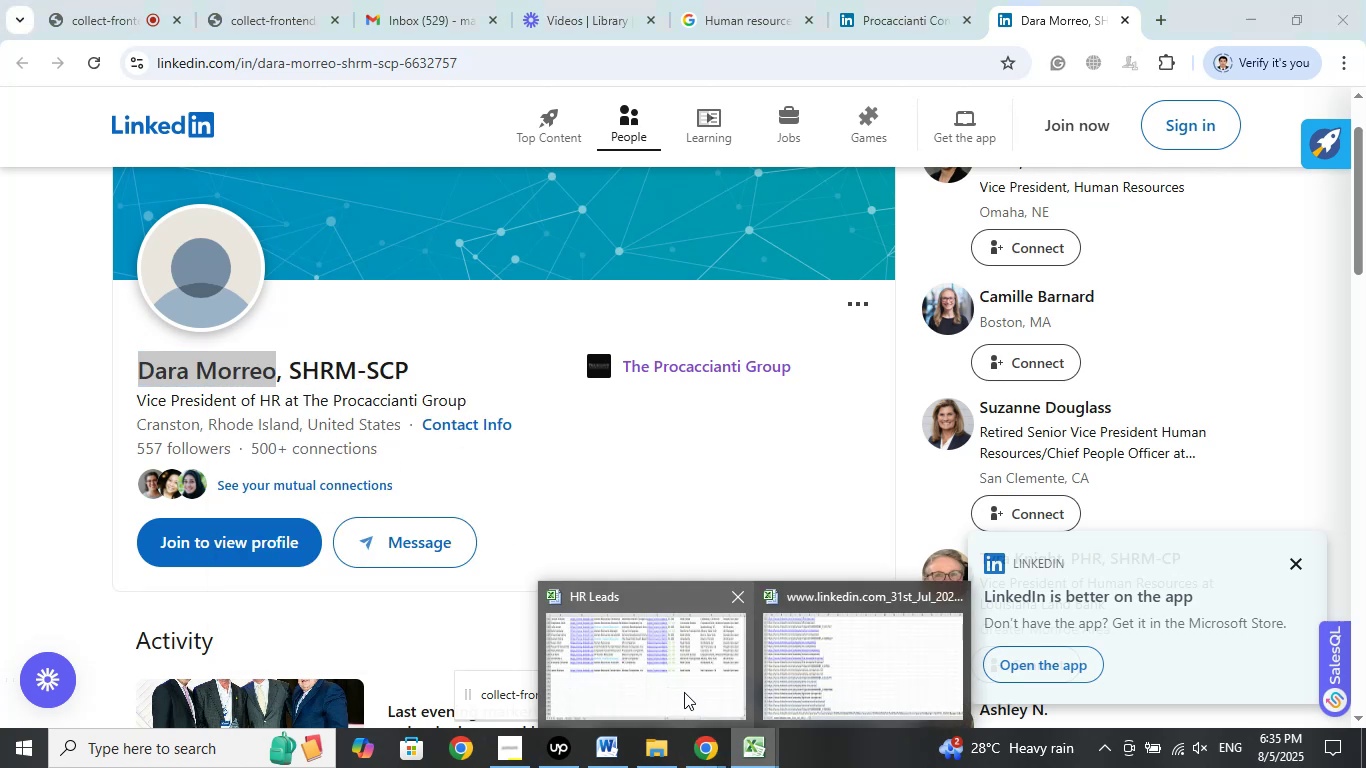 
double_click([683, 690])
 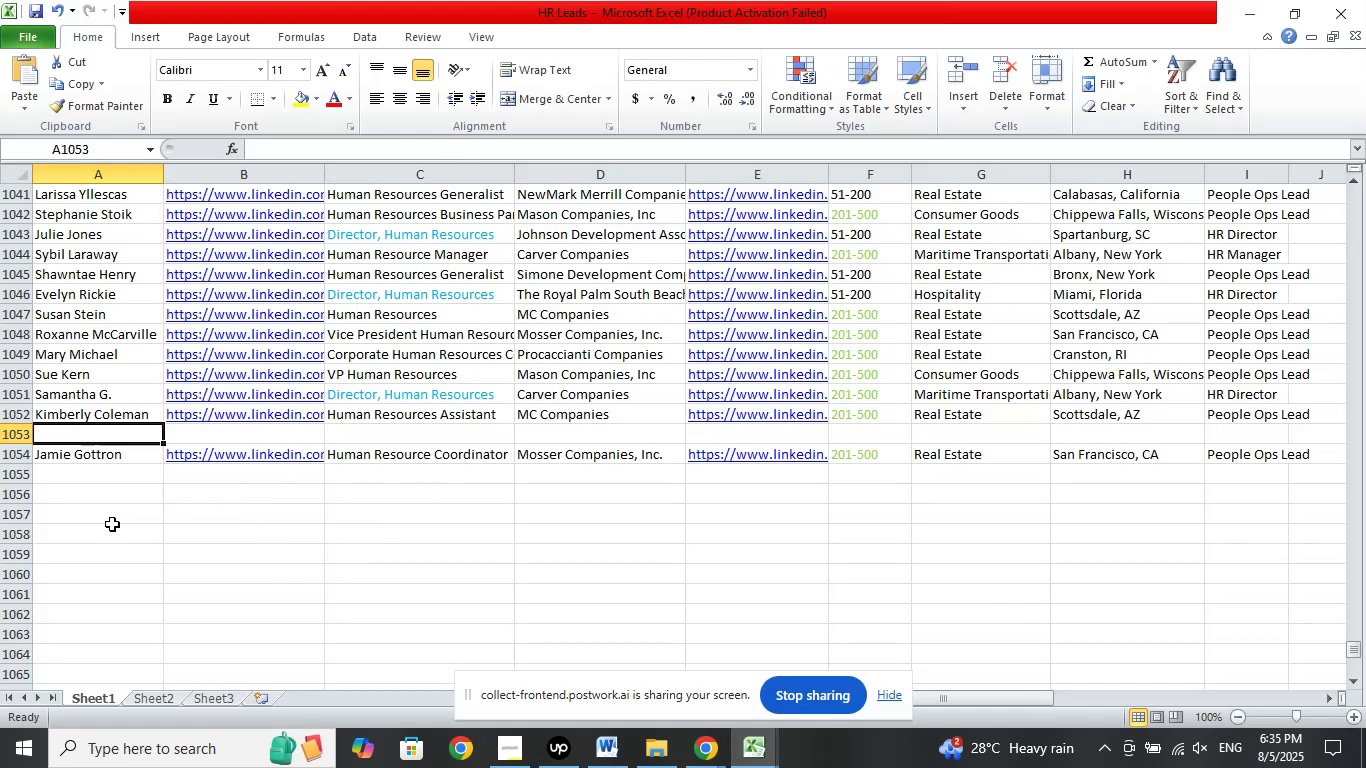 
scroll: coordinate [603, 492], scroll_direction: down, amount: 4.0
 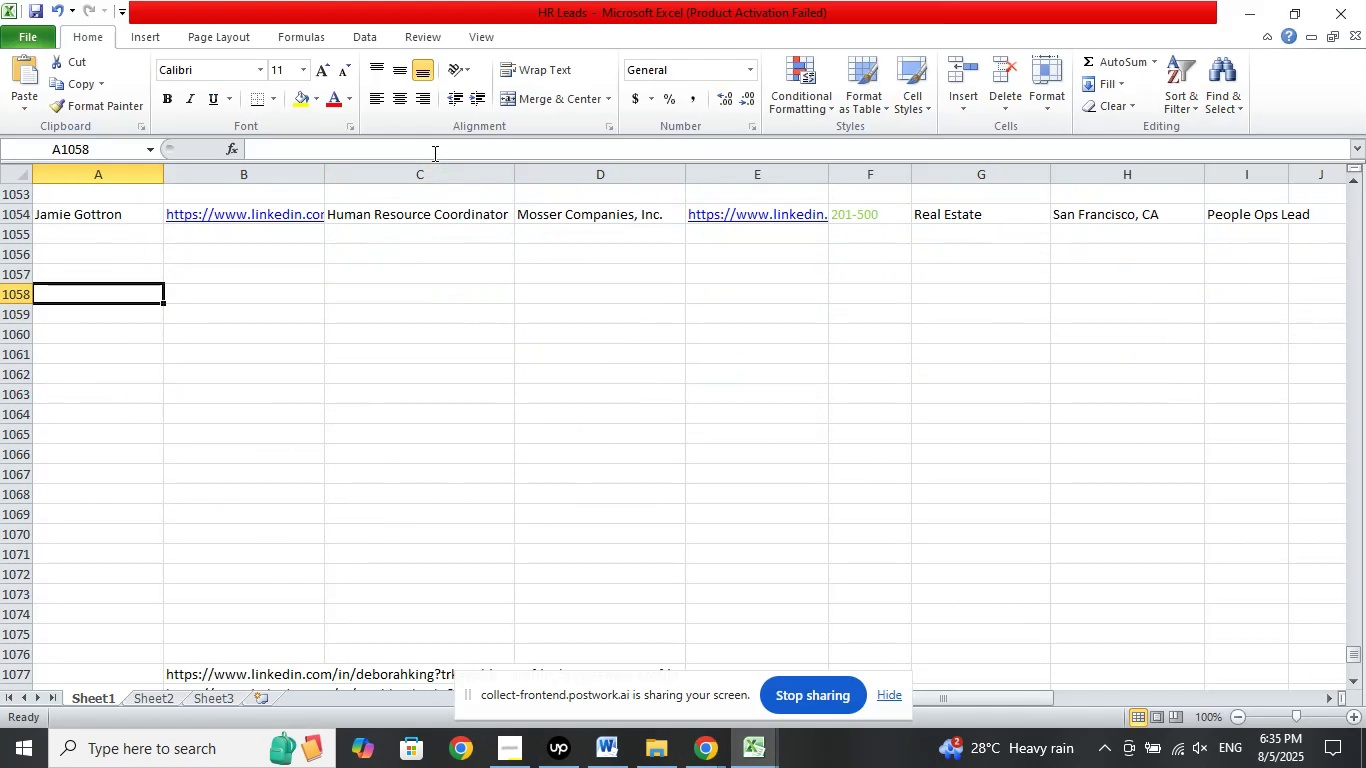 
left_click([437, 146])
 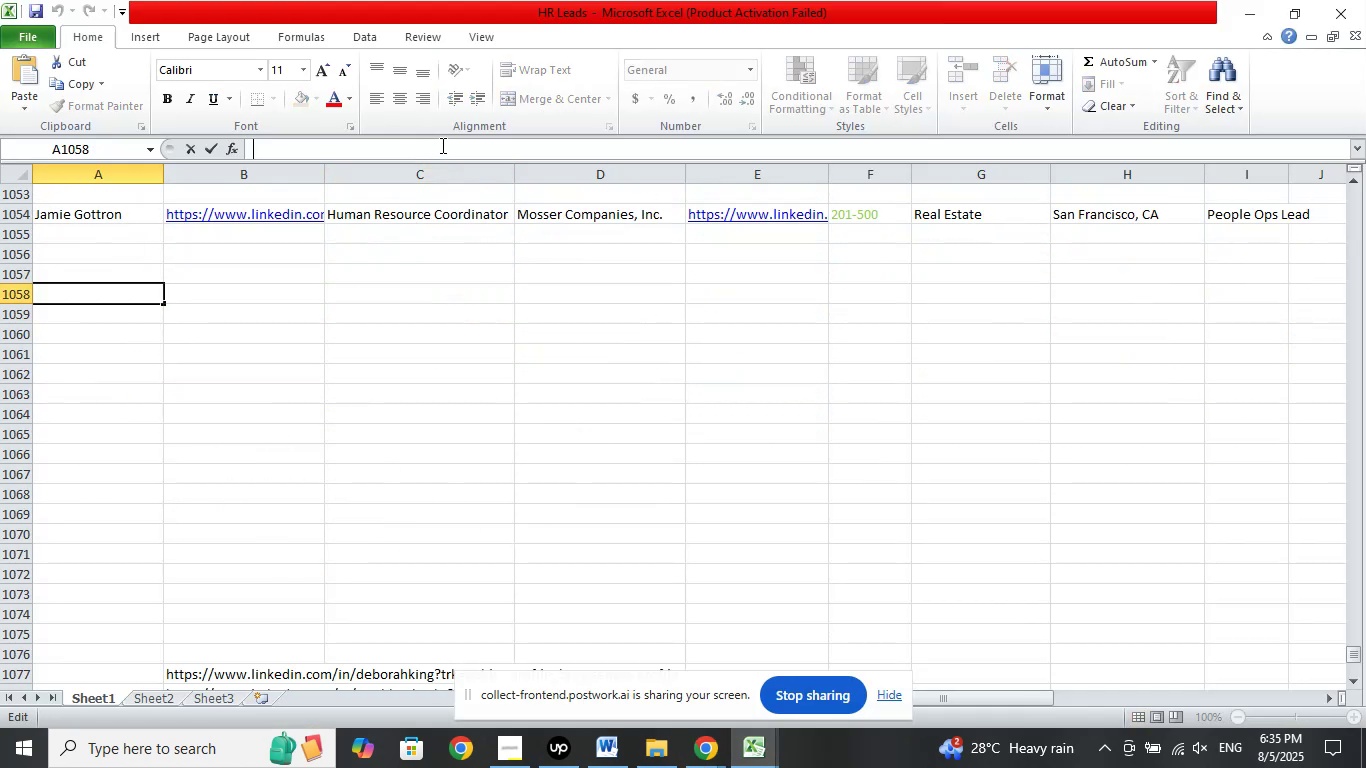 
right_click([441, 145])
 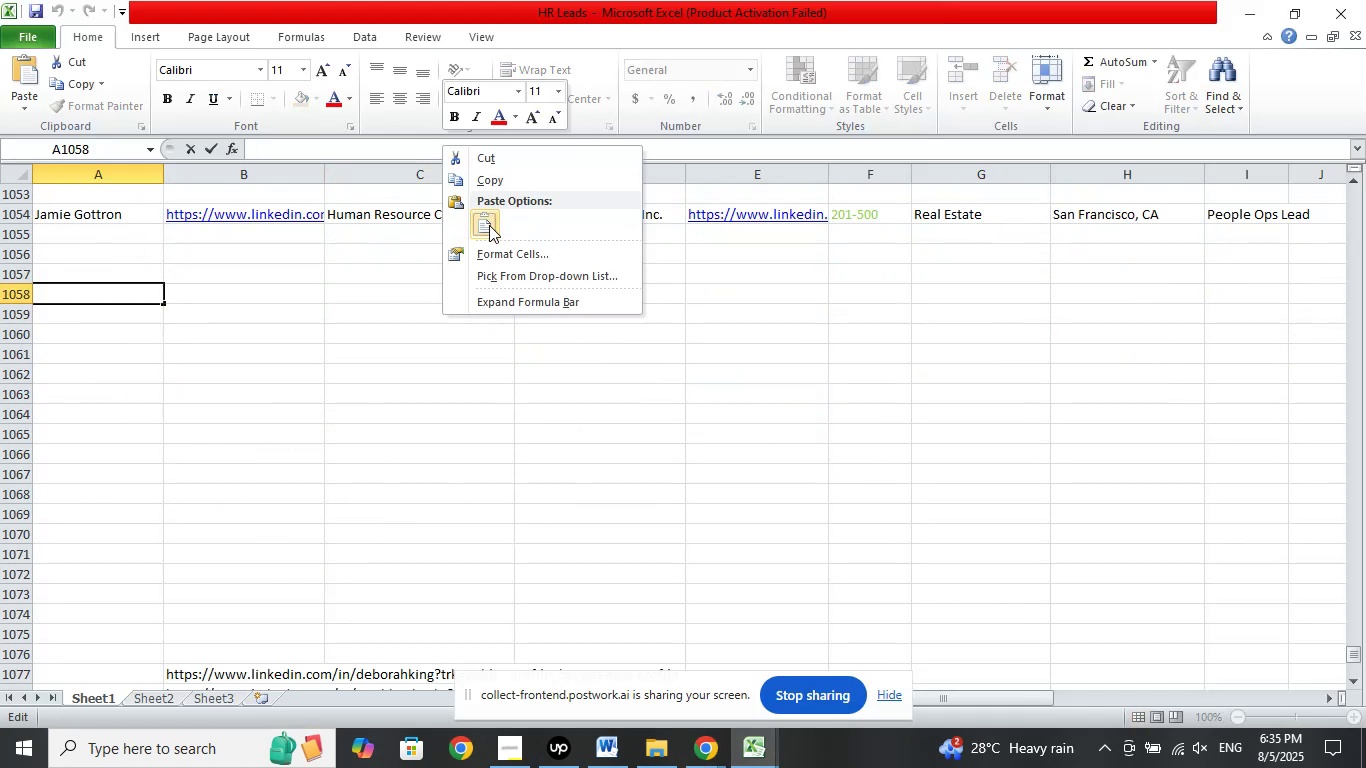 
left_click([489, 225])
 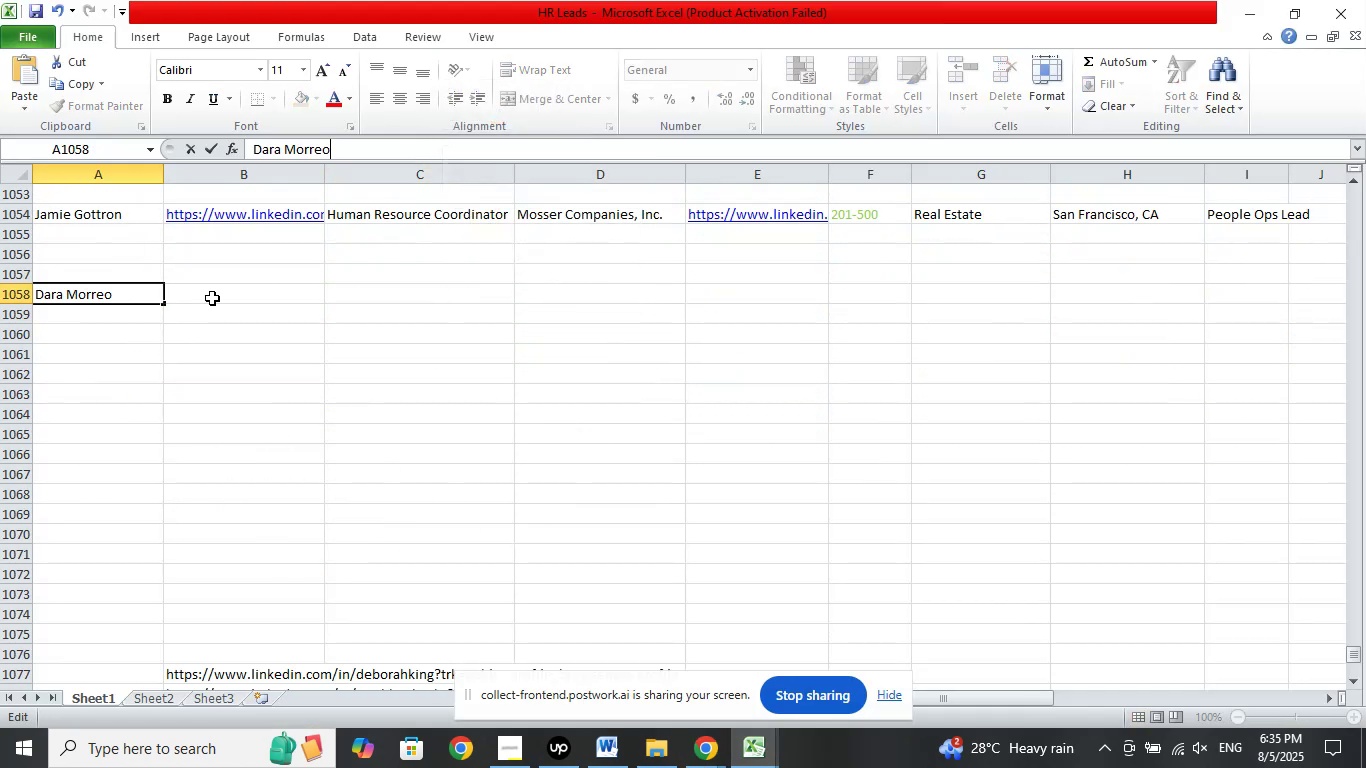 
left_click([212, 298])
 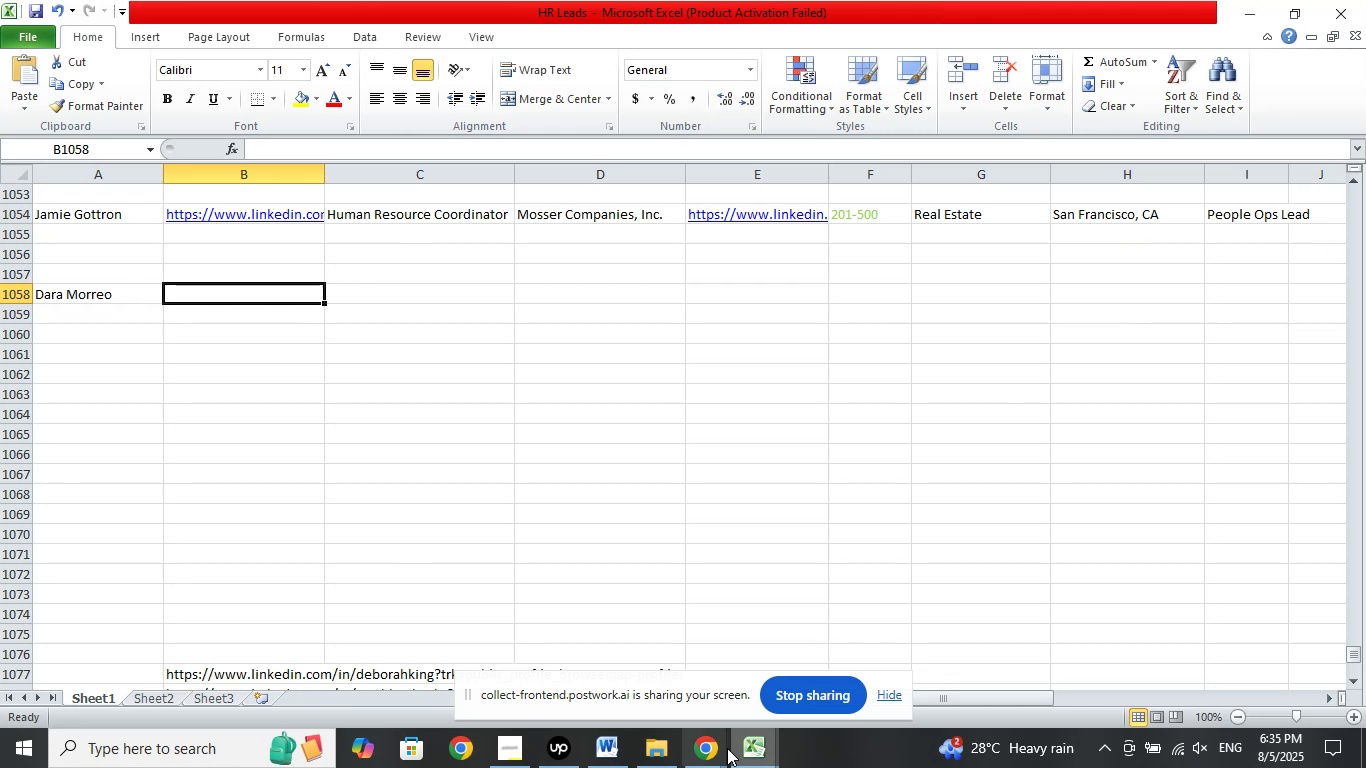 
left_click([706, 744])
 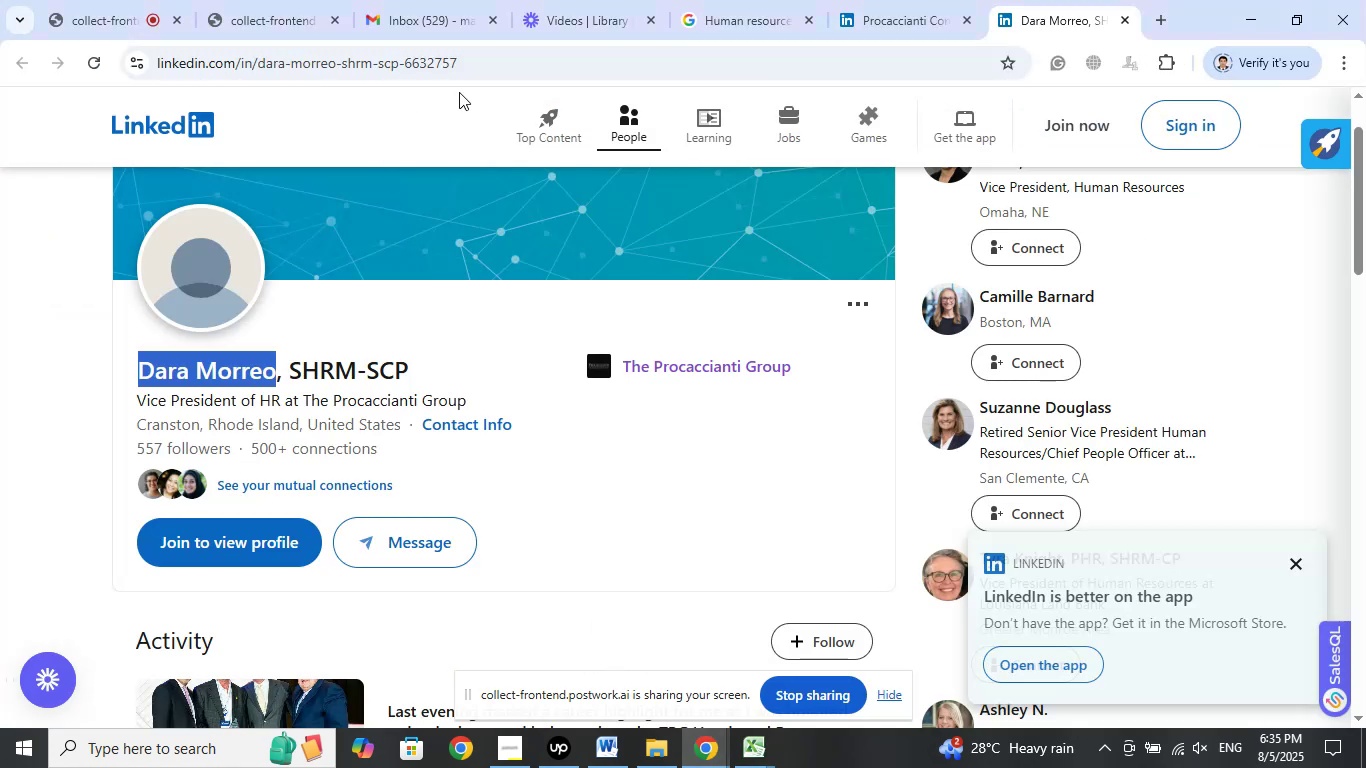 
left_click([508, 65])
 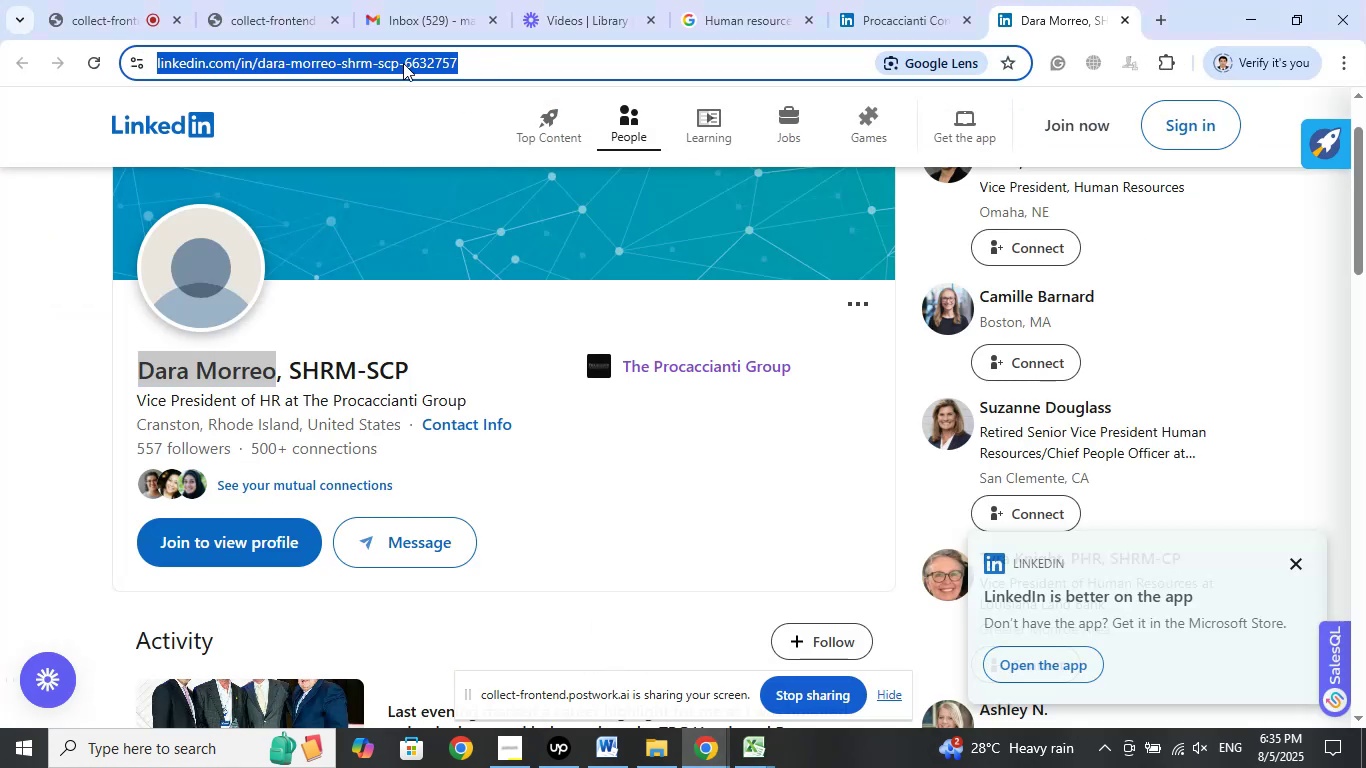 
right_click([403, 63])
 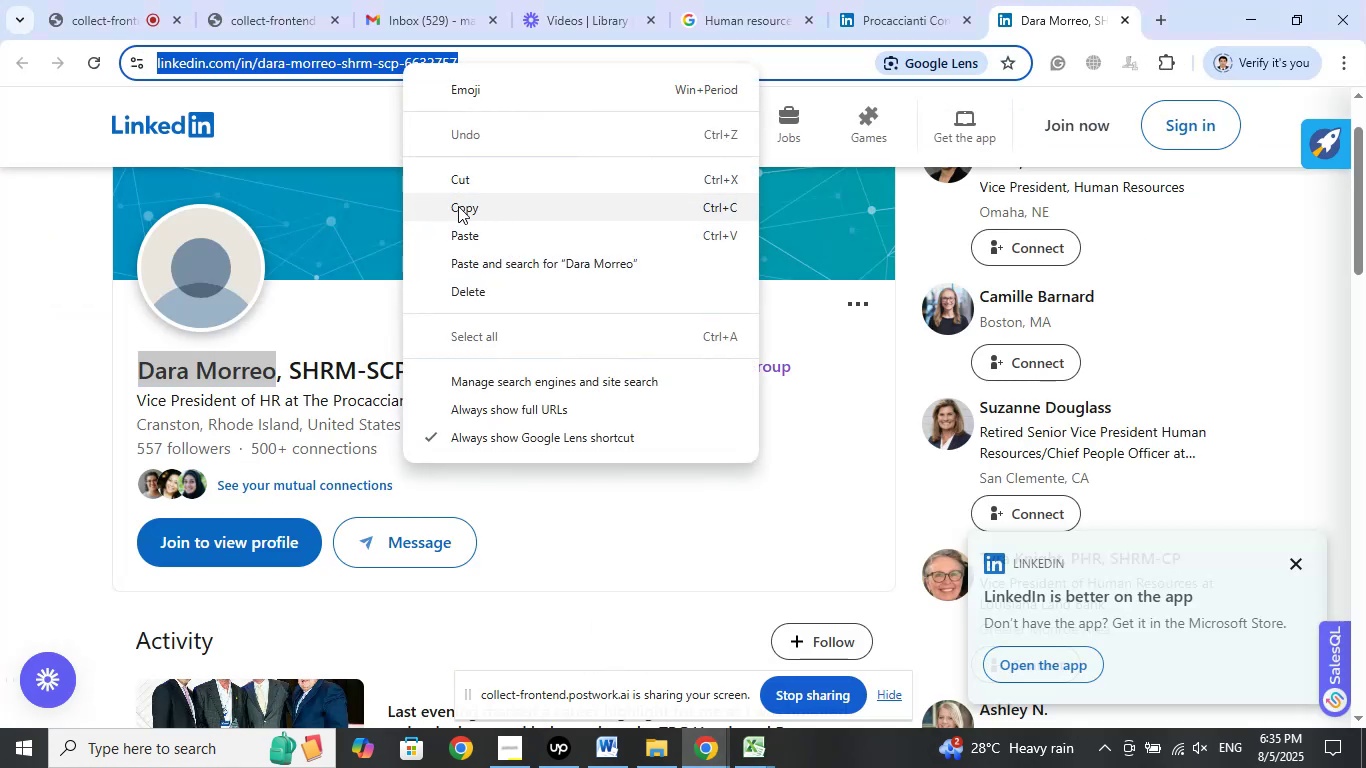 
left_click([460, 208])
 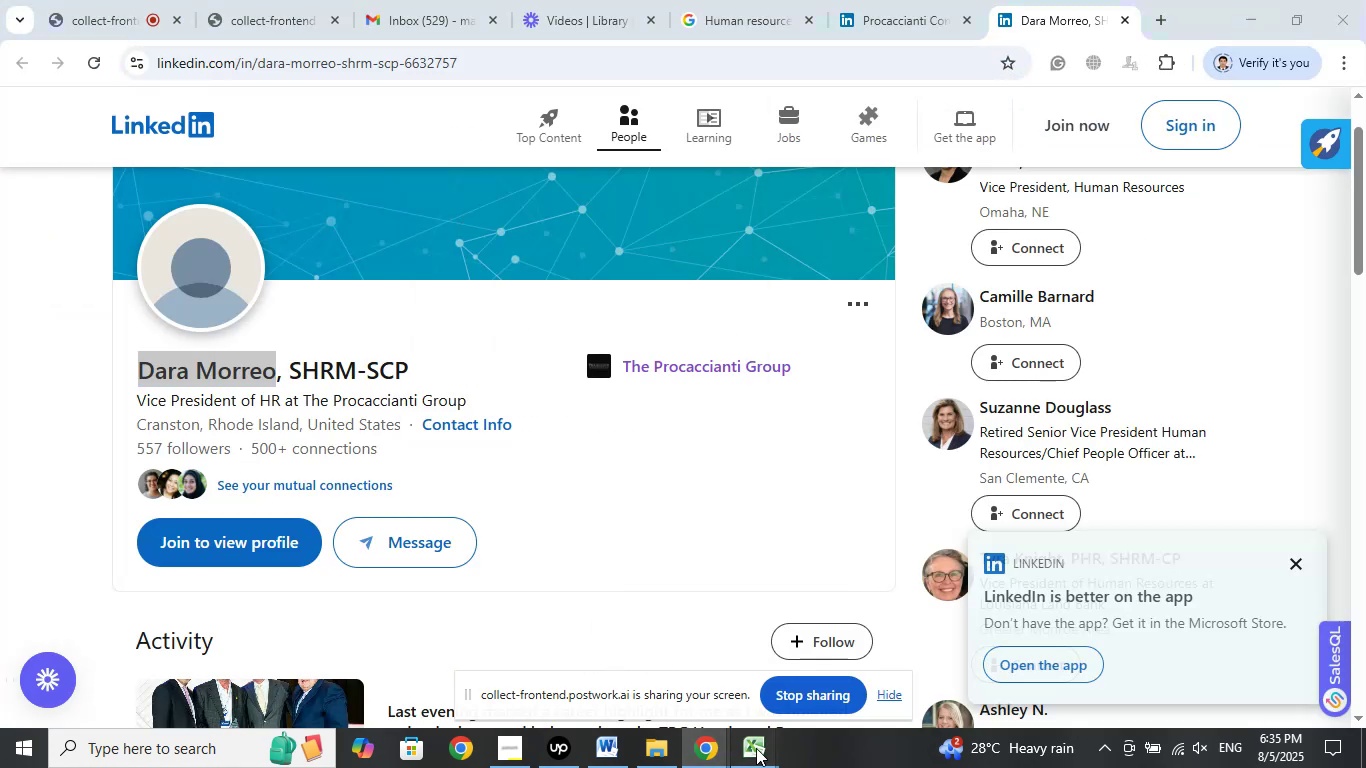 
double_click([672, 691])
 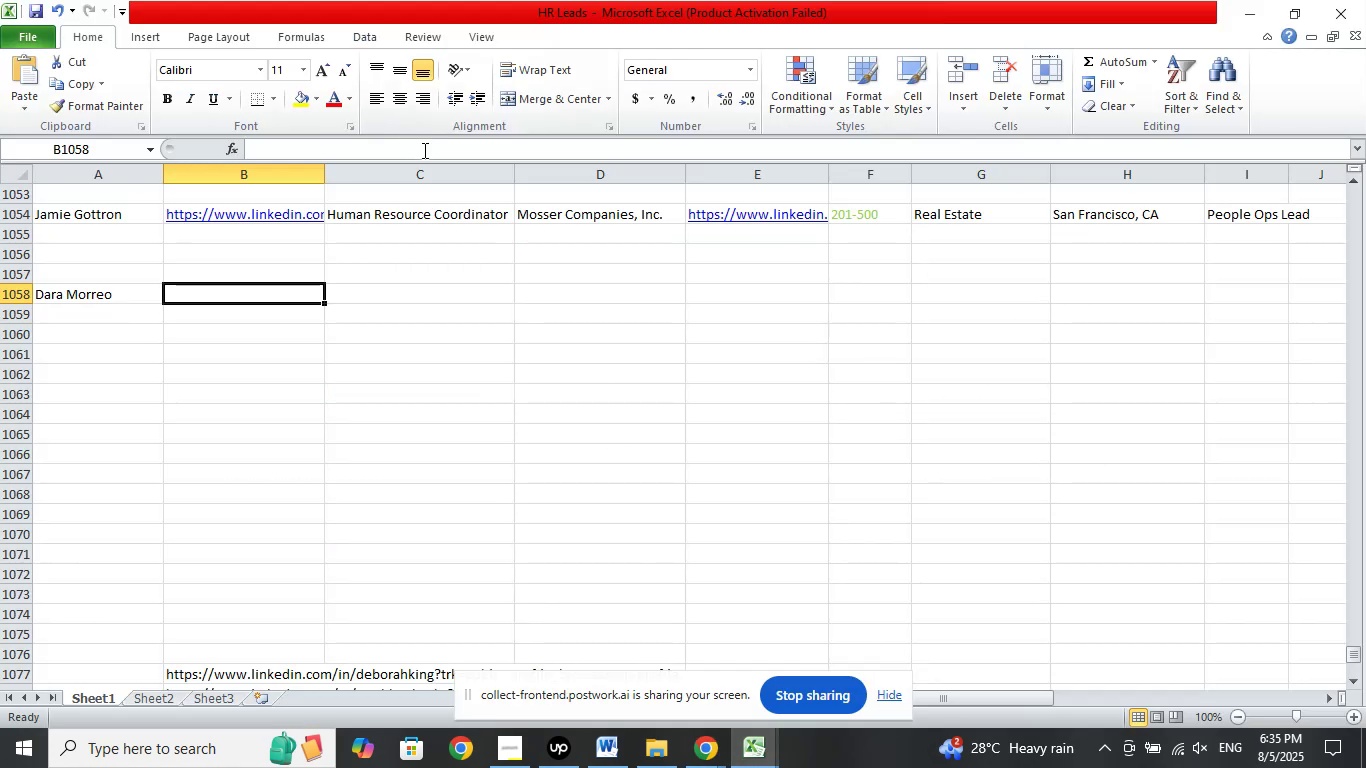 
left_click([429, 149])
 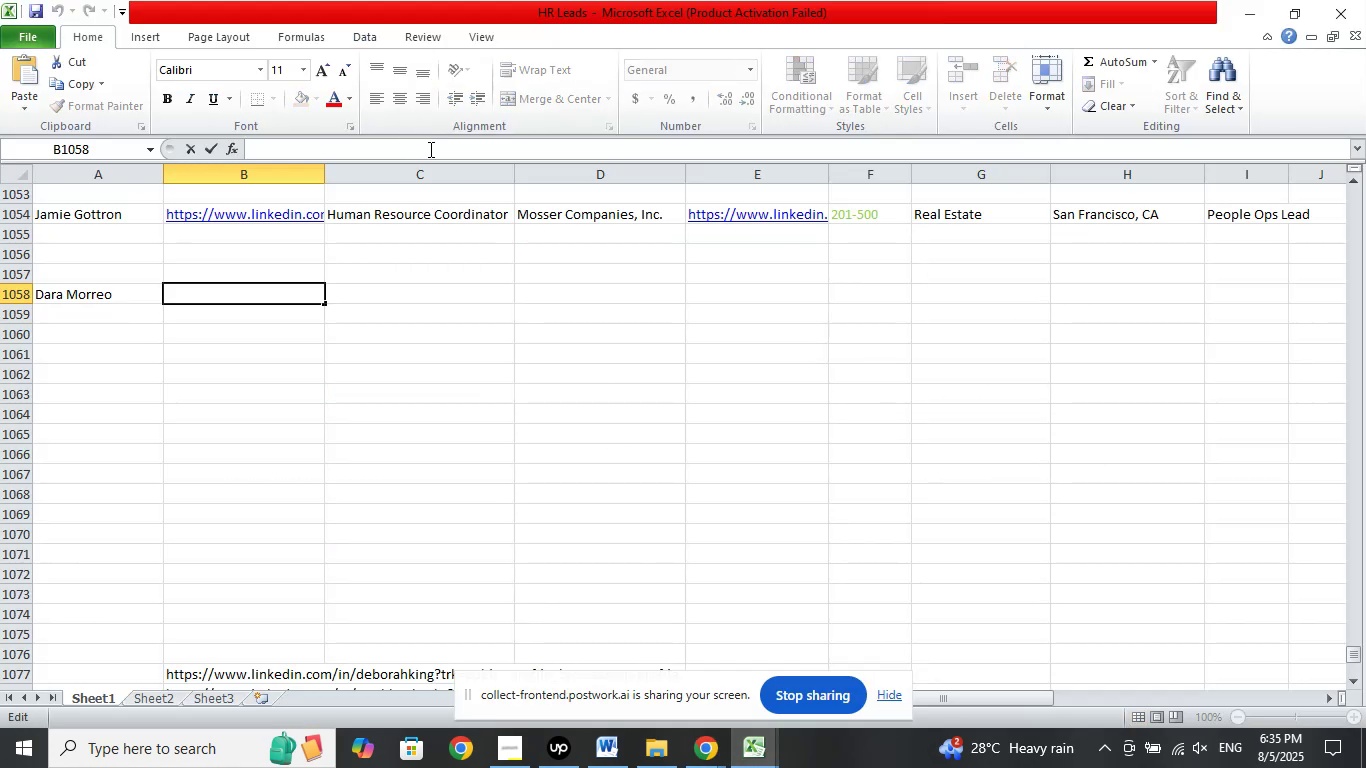 
right_click([429, 149])
 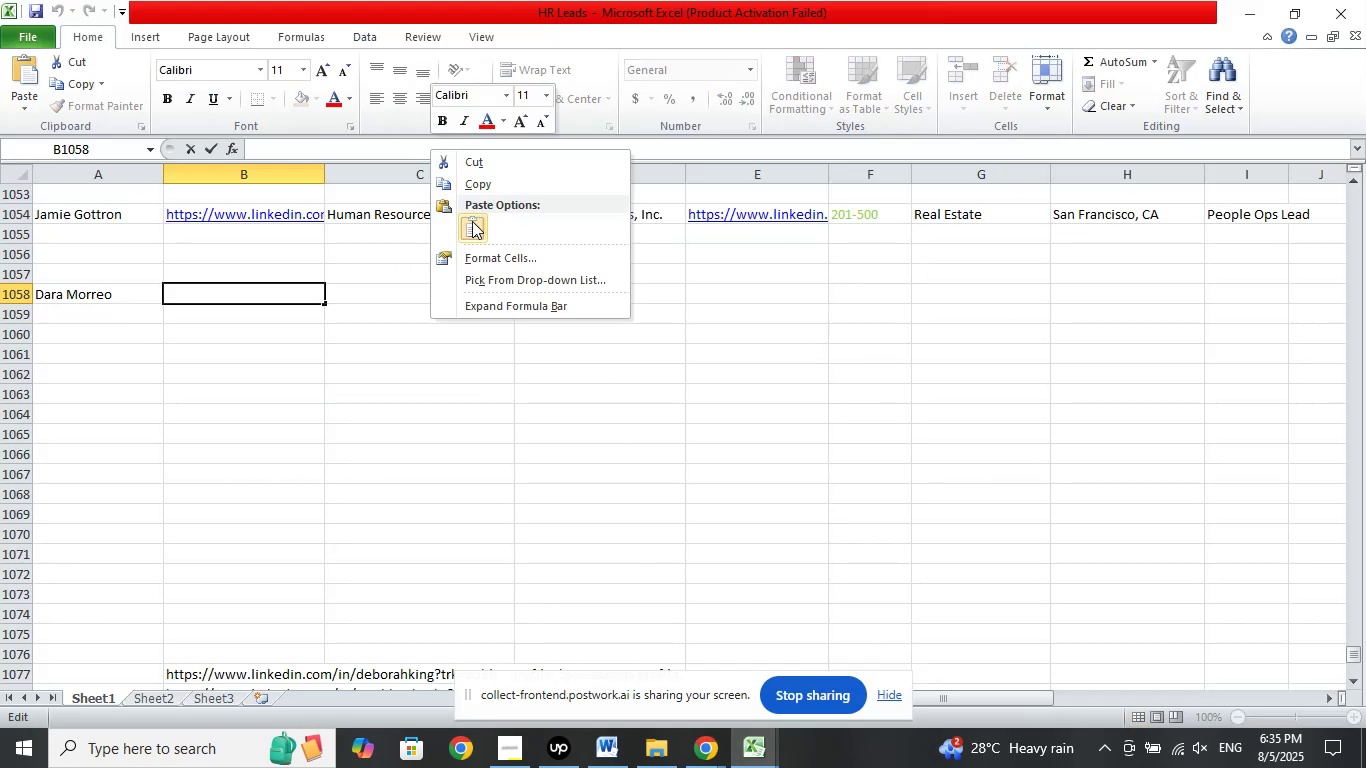 
left_click([472, 221])
 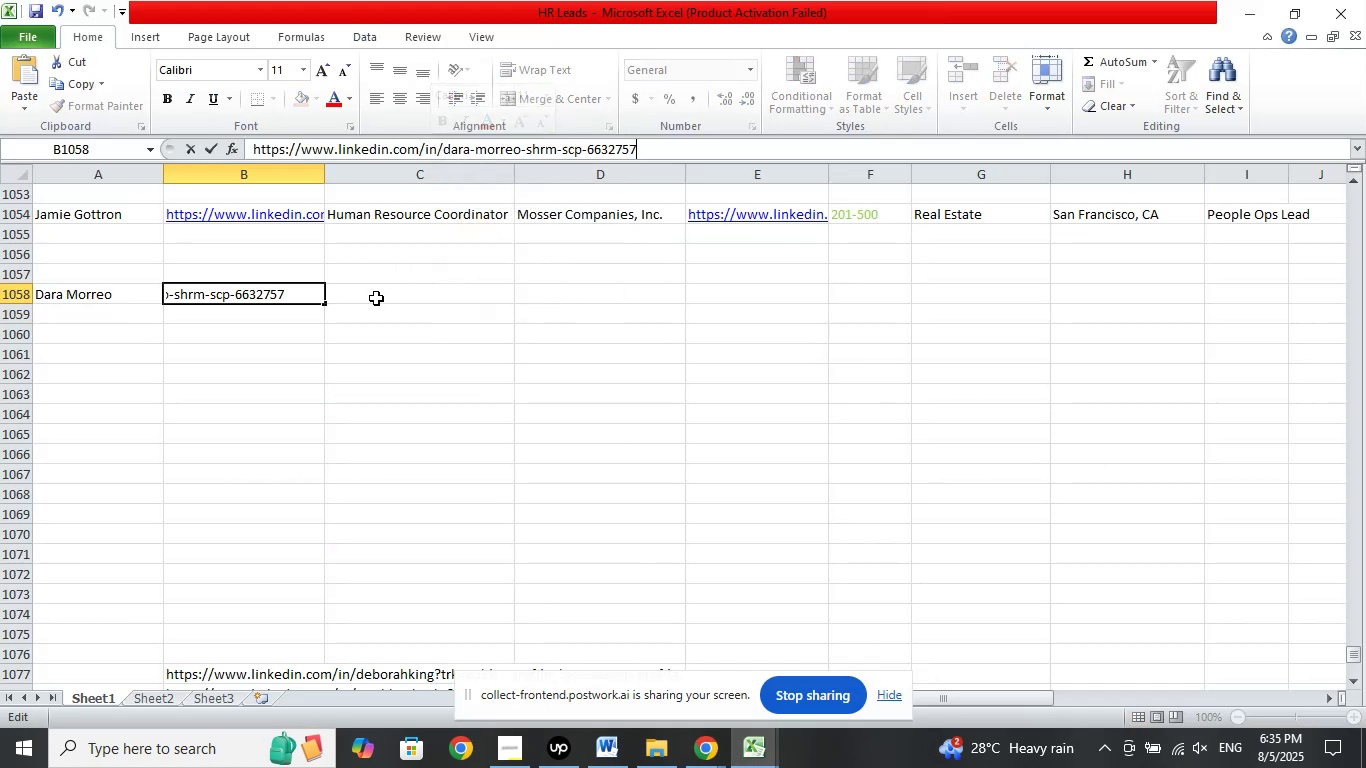 
left_click([376, 298])
 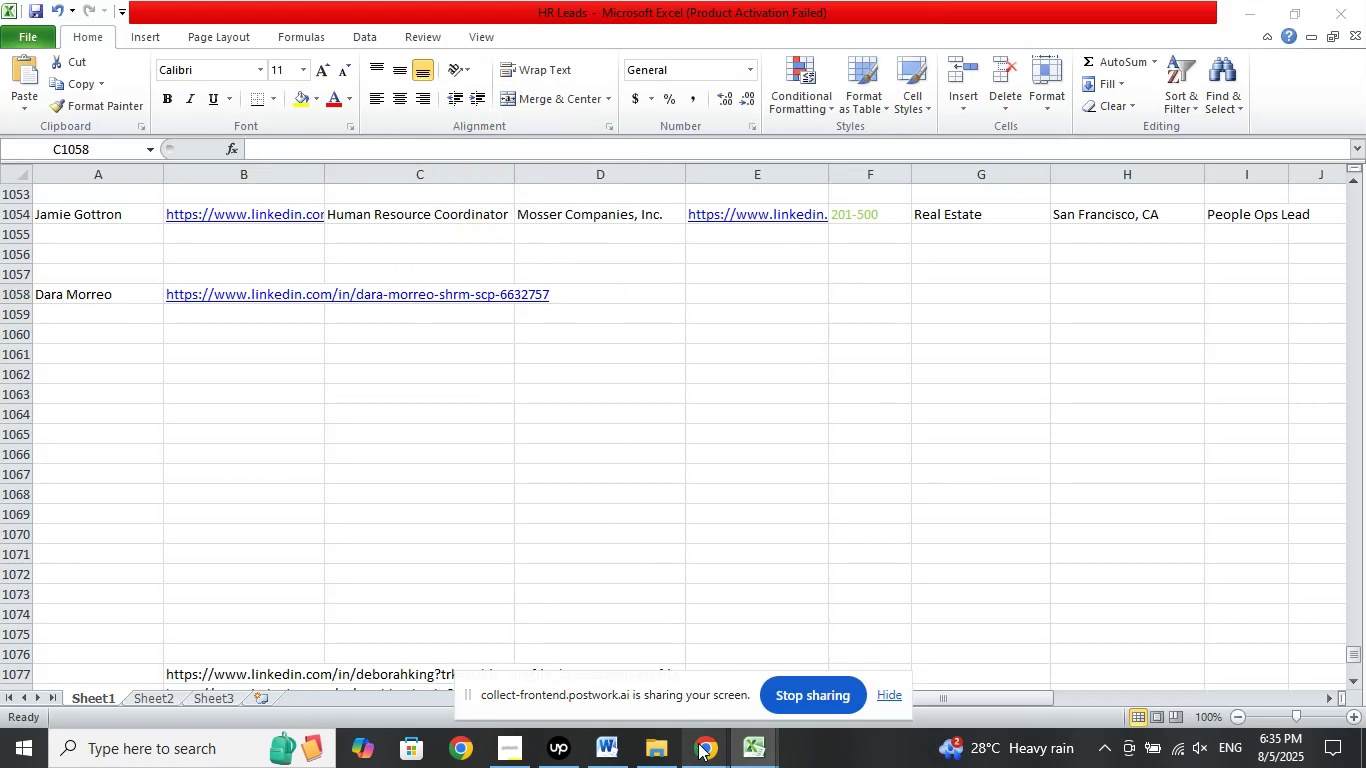 
double_click([632, 687])
 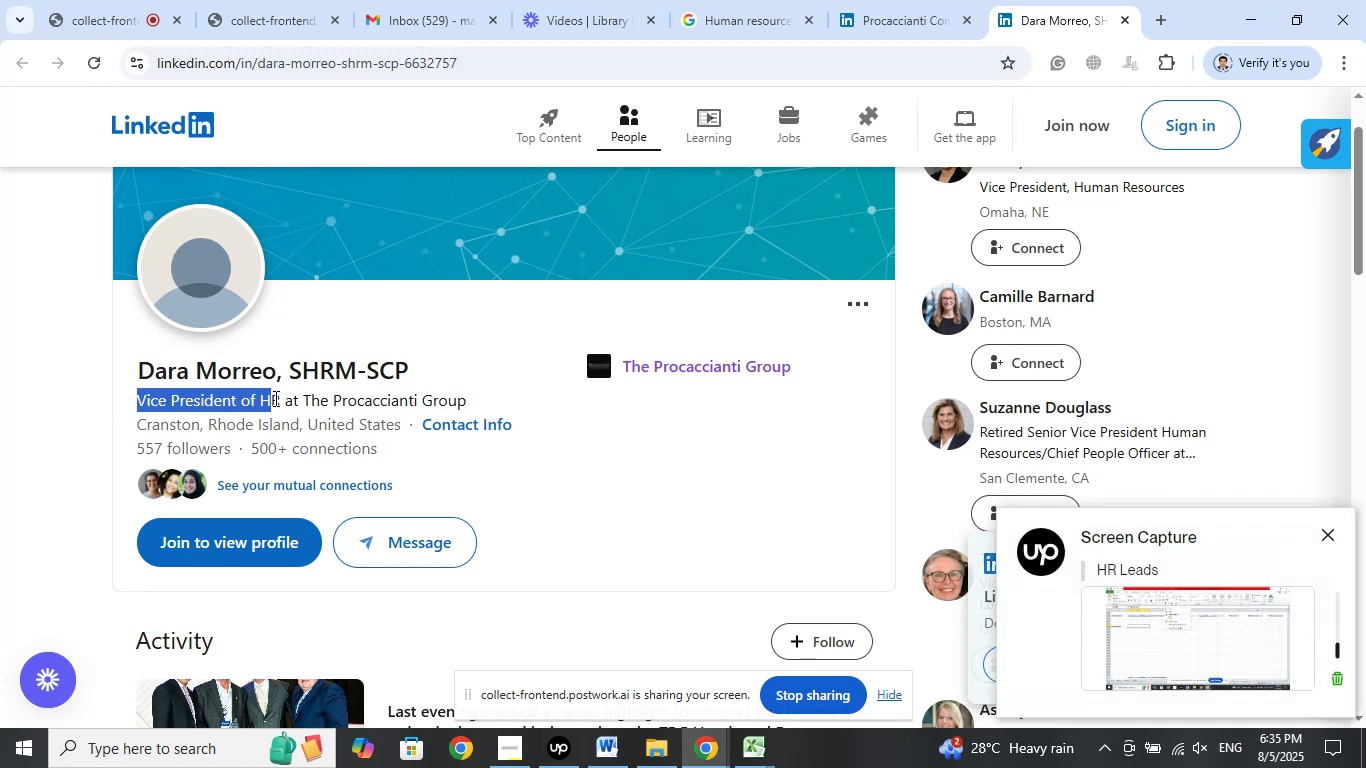 
right_click([255, 399])
 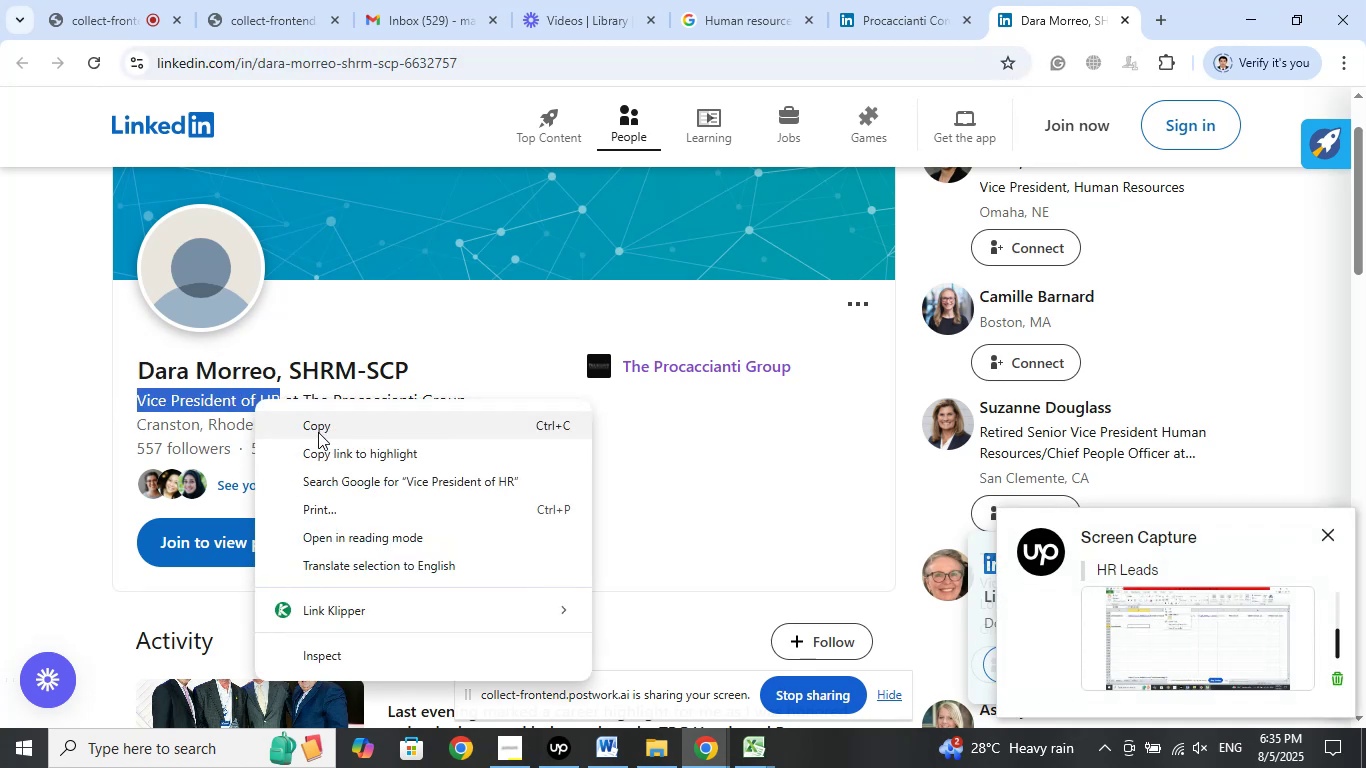 
left_click([318, 432])
 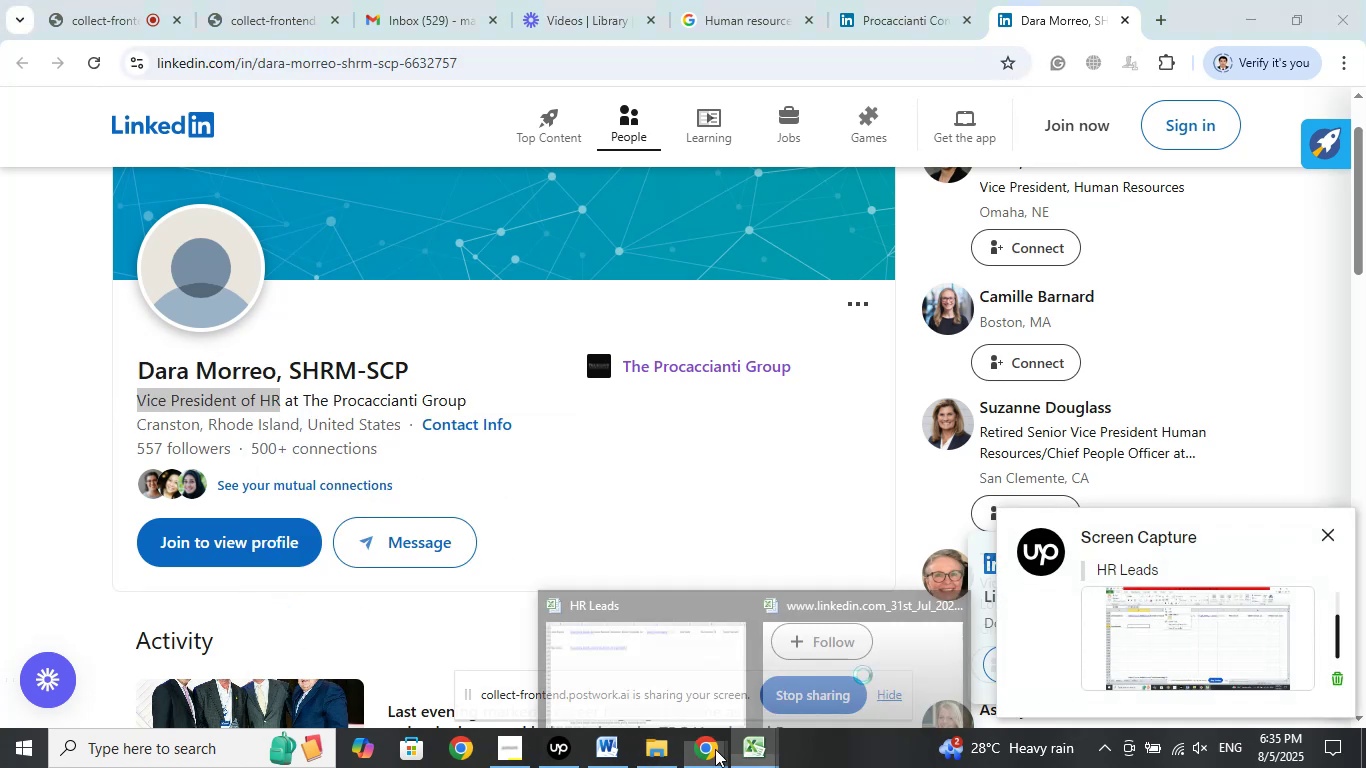 
left_click([630, 695])
 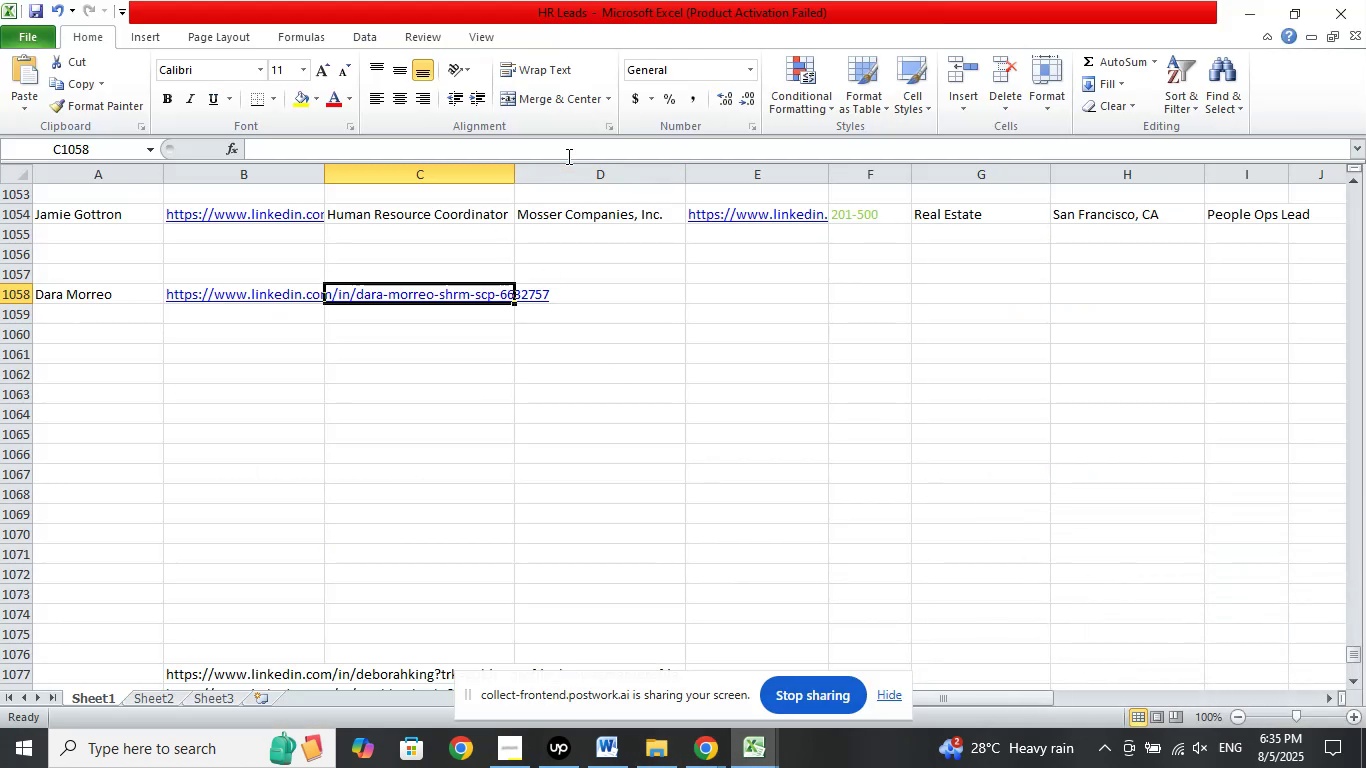 
left_click([568, 154])
 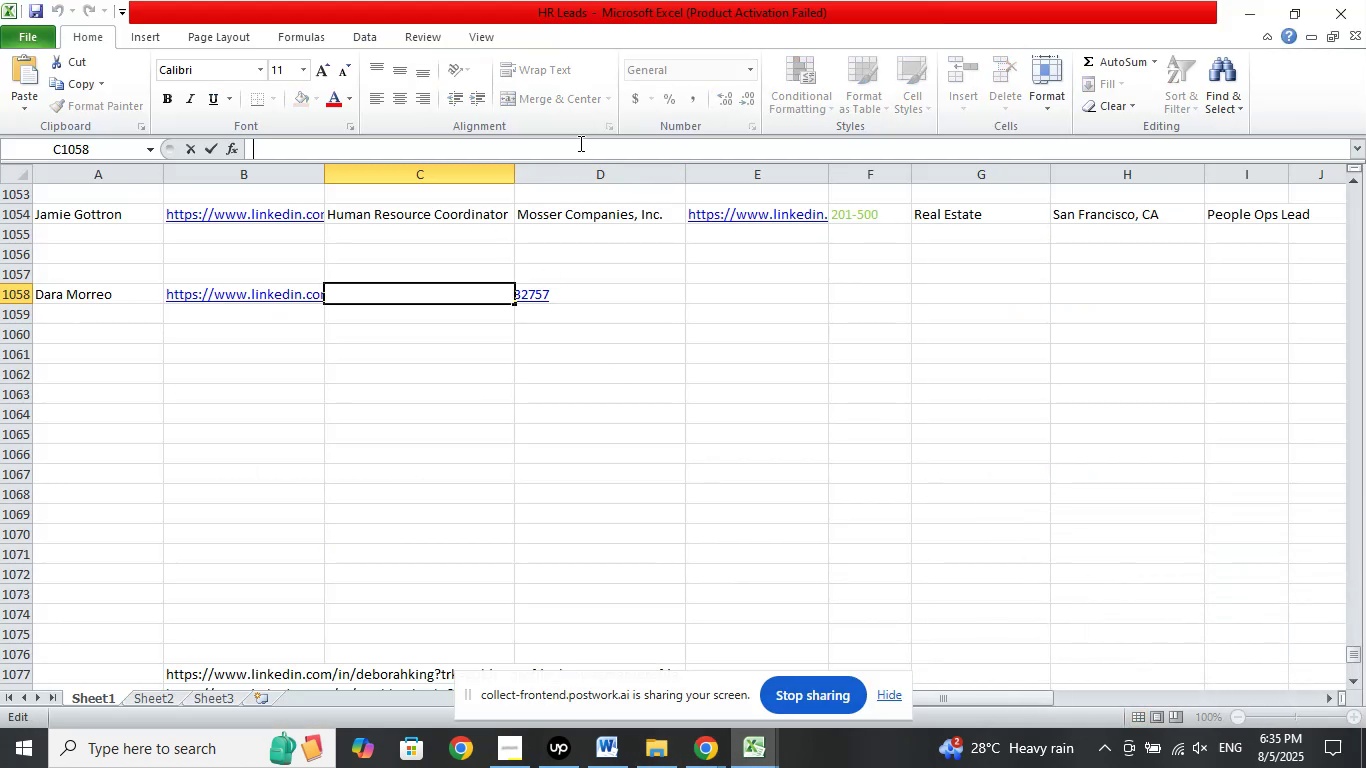 
right_click([579, 143])
 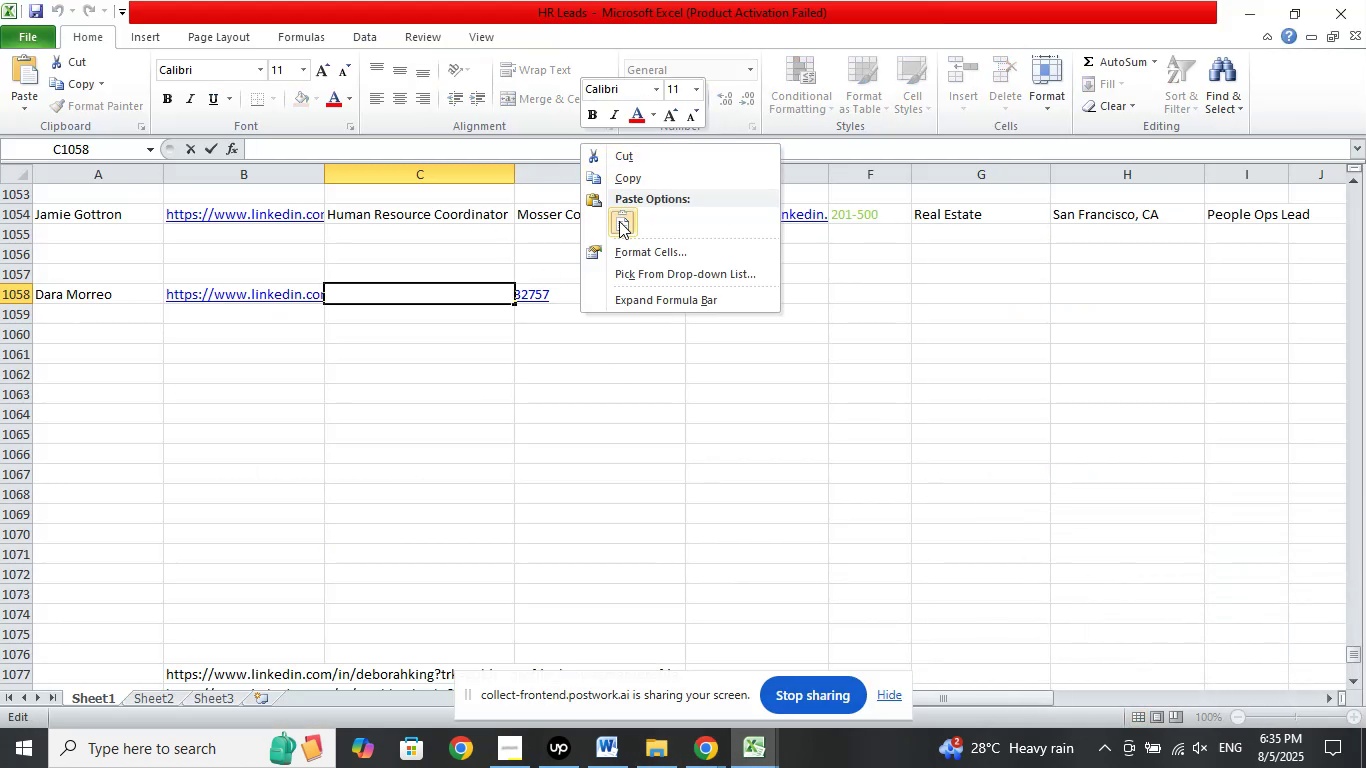 
left_click([619, 224])
 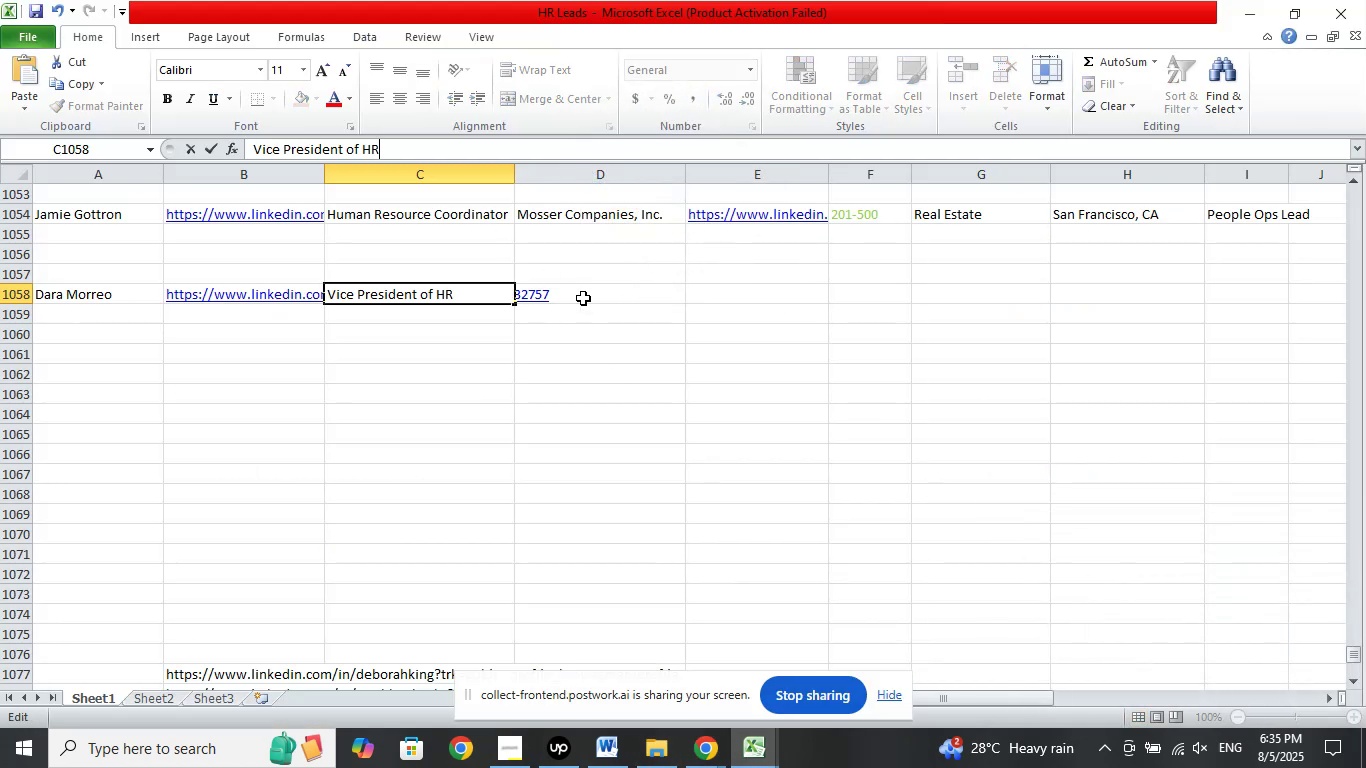 
left_click([583, 298])
 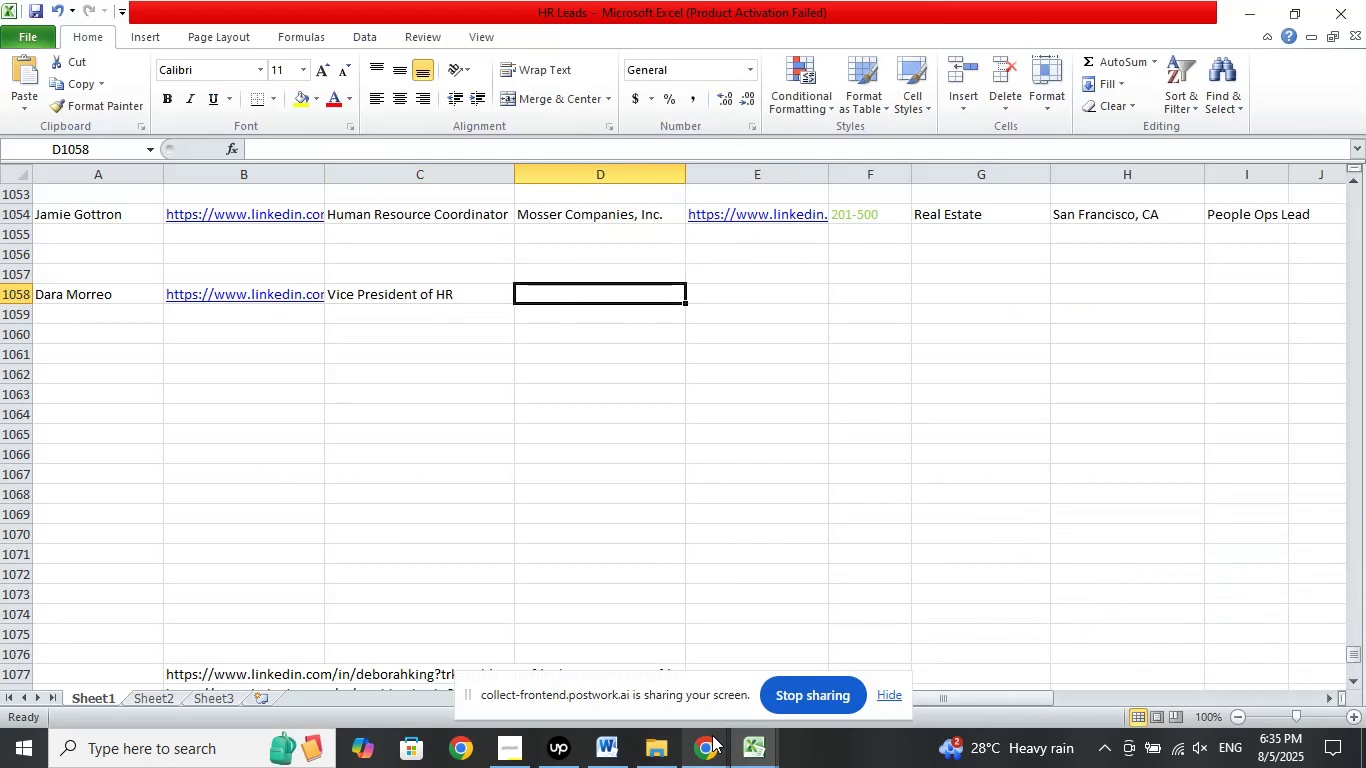 
left_click([712, 742])
 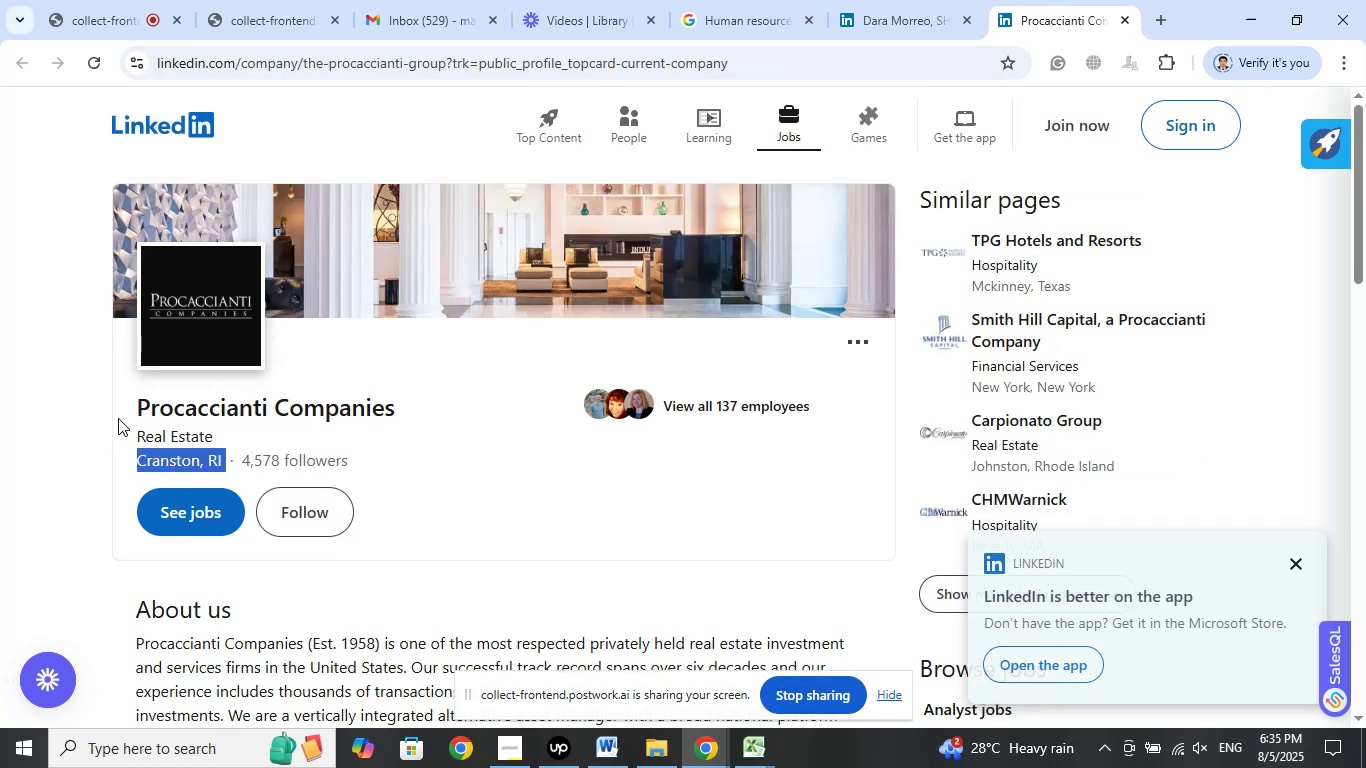 
right_click([332, 402])
 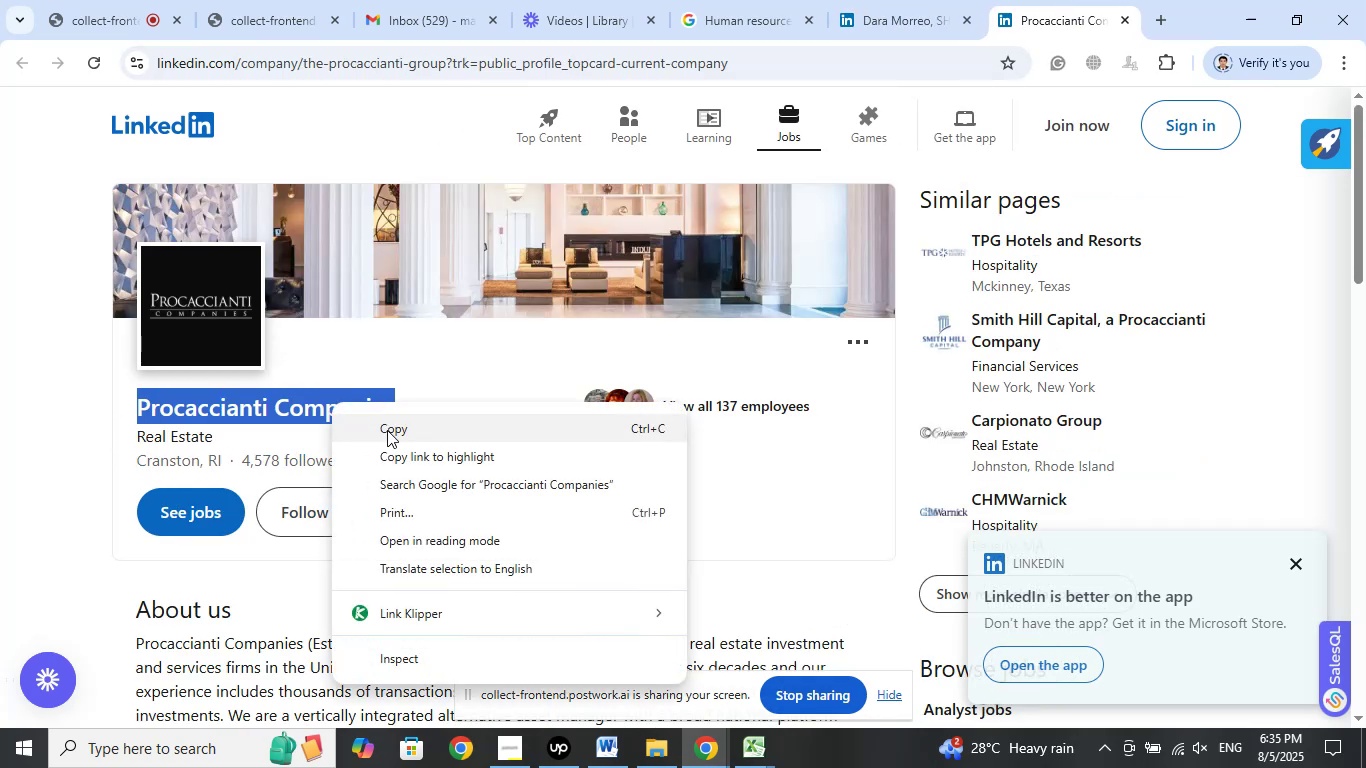 
left_click([388, 429])
 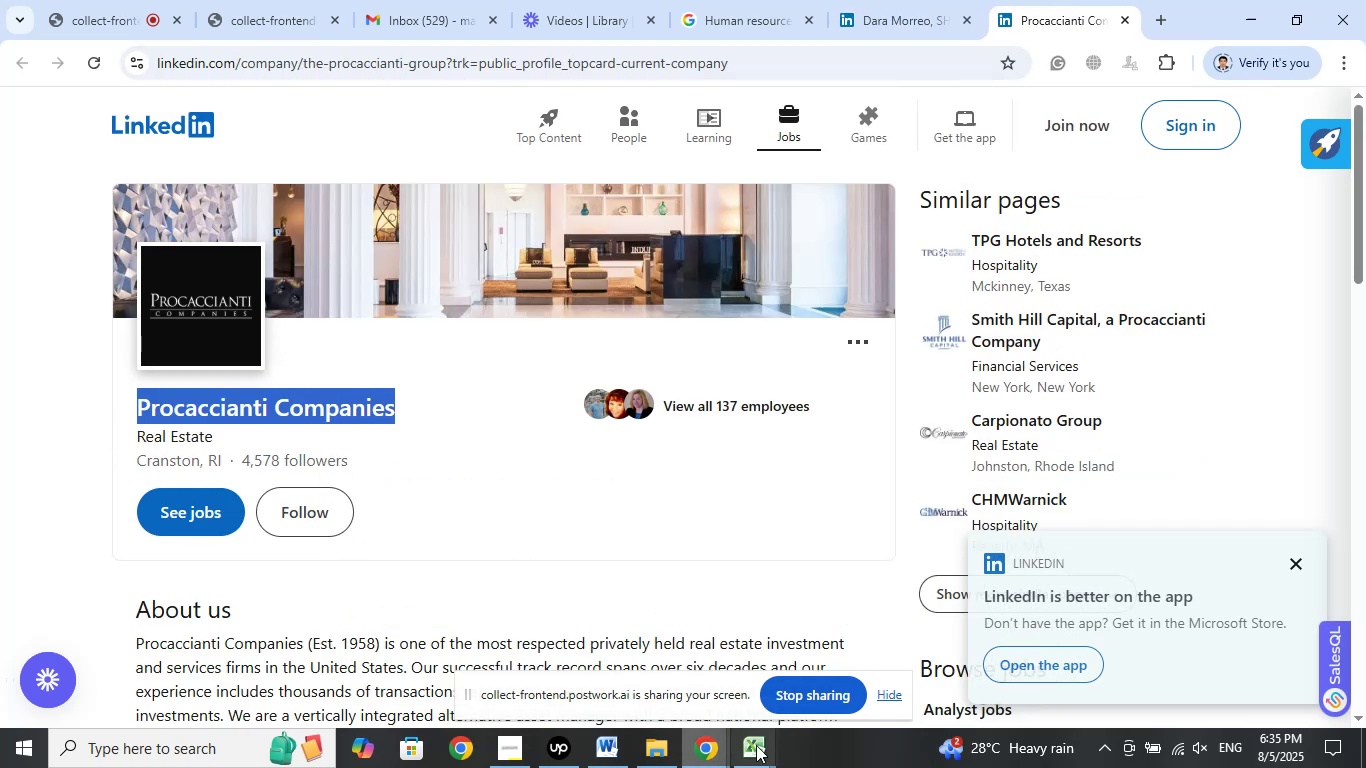 
left_click([757, 746])
 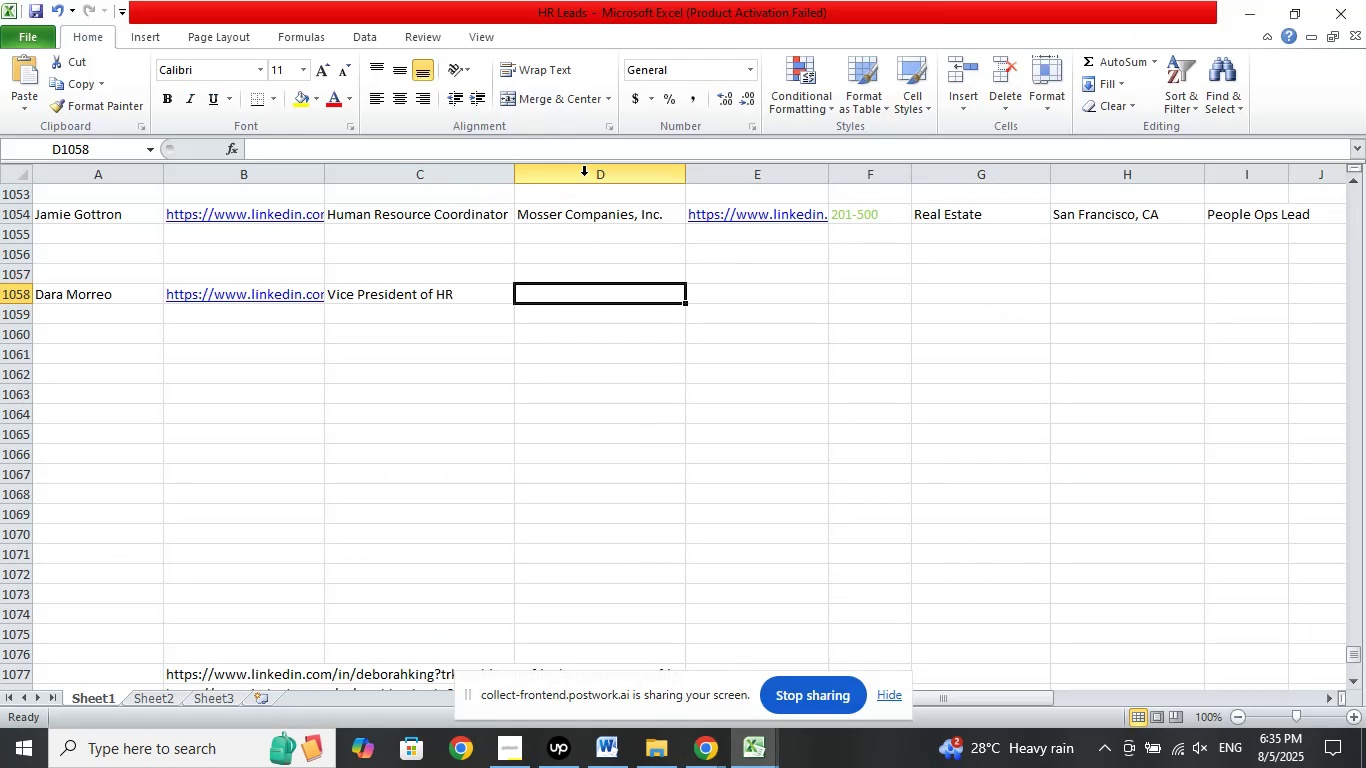 
left_click([607, 153])
 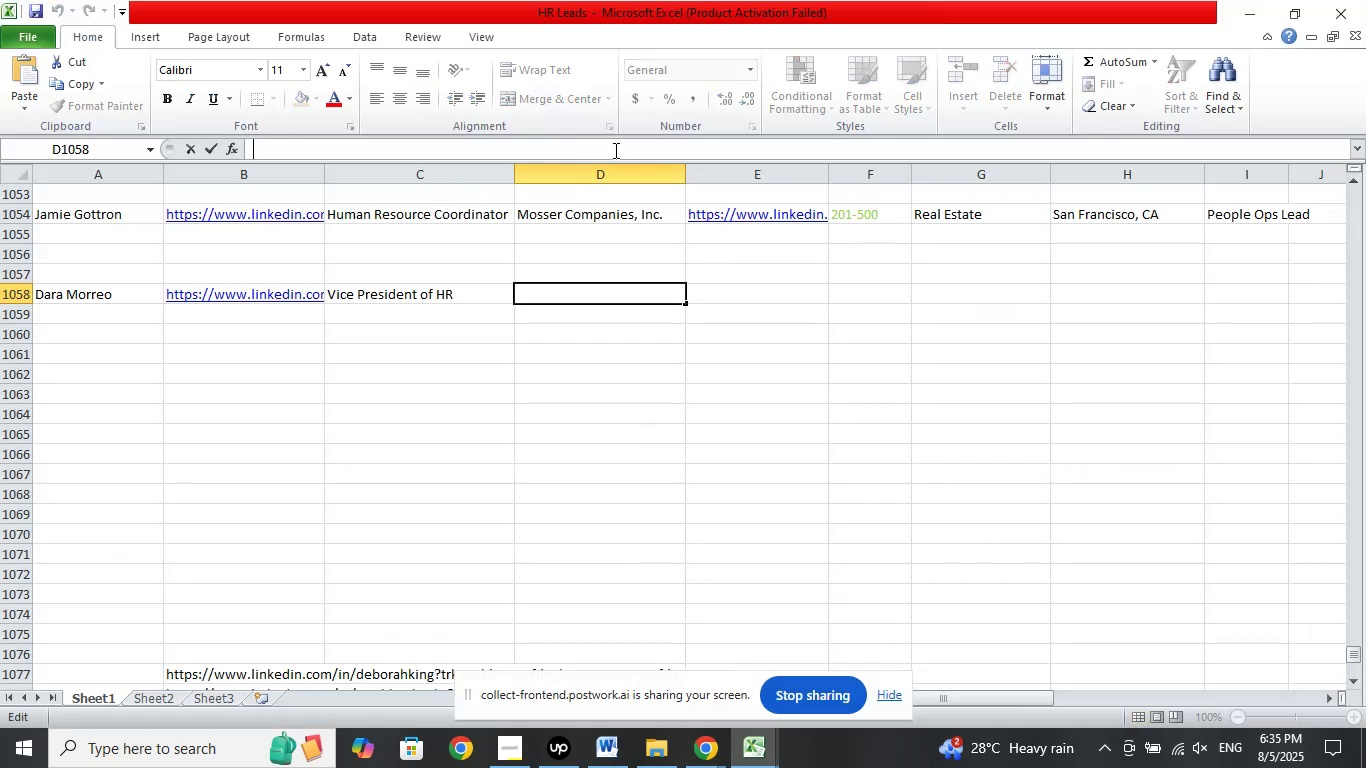 
right_click([614, 150])
 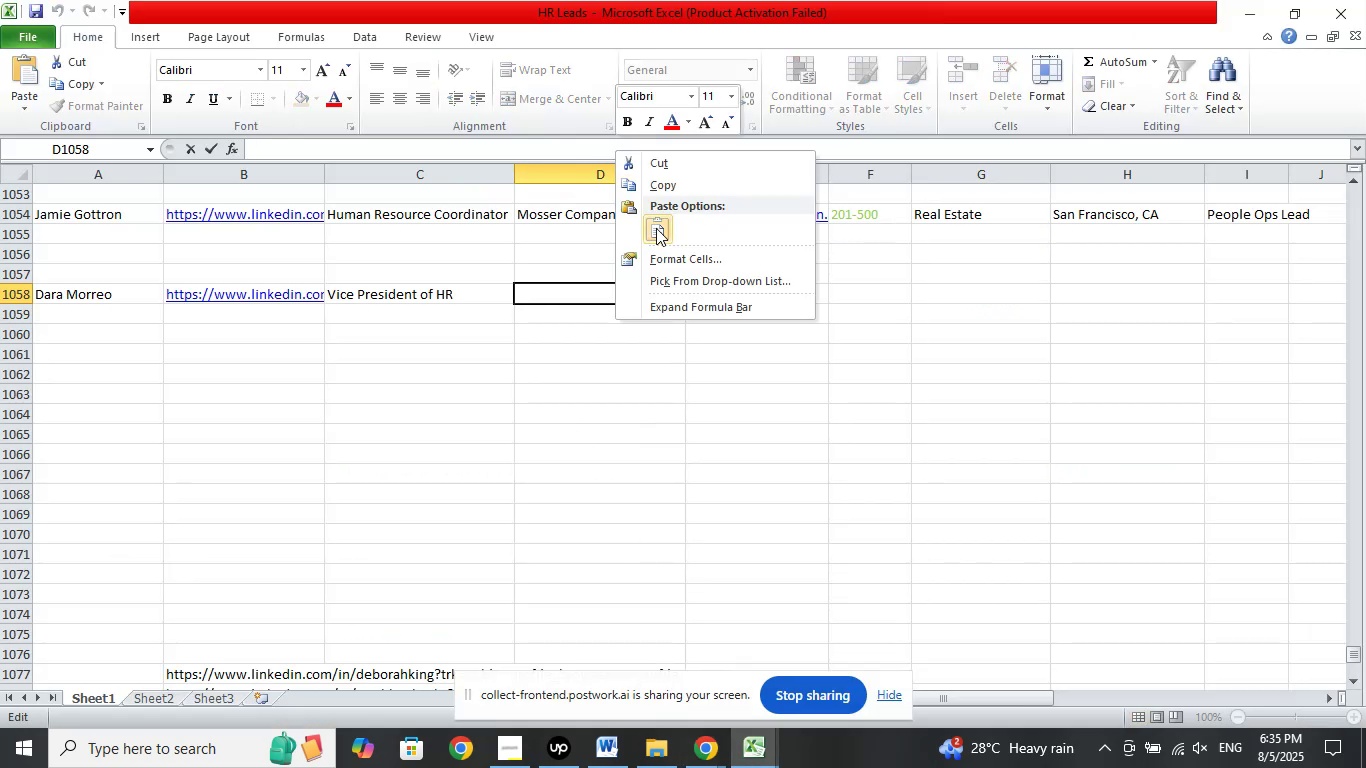 
left_click([656, 228])
 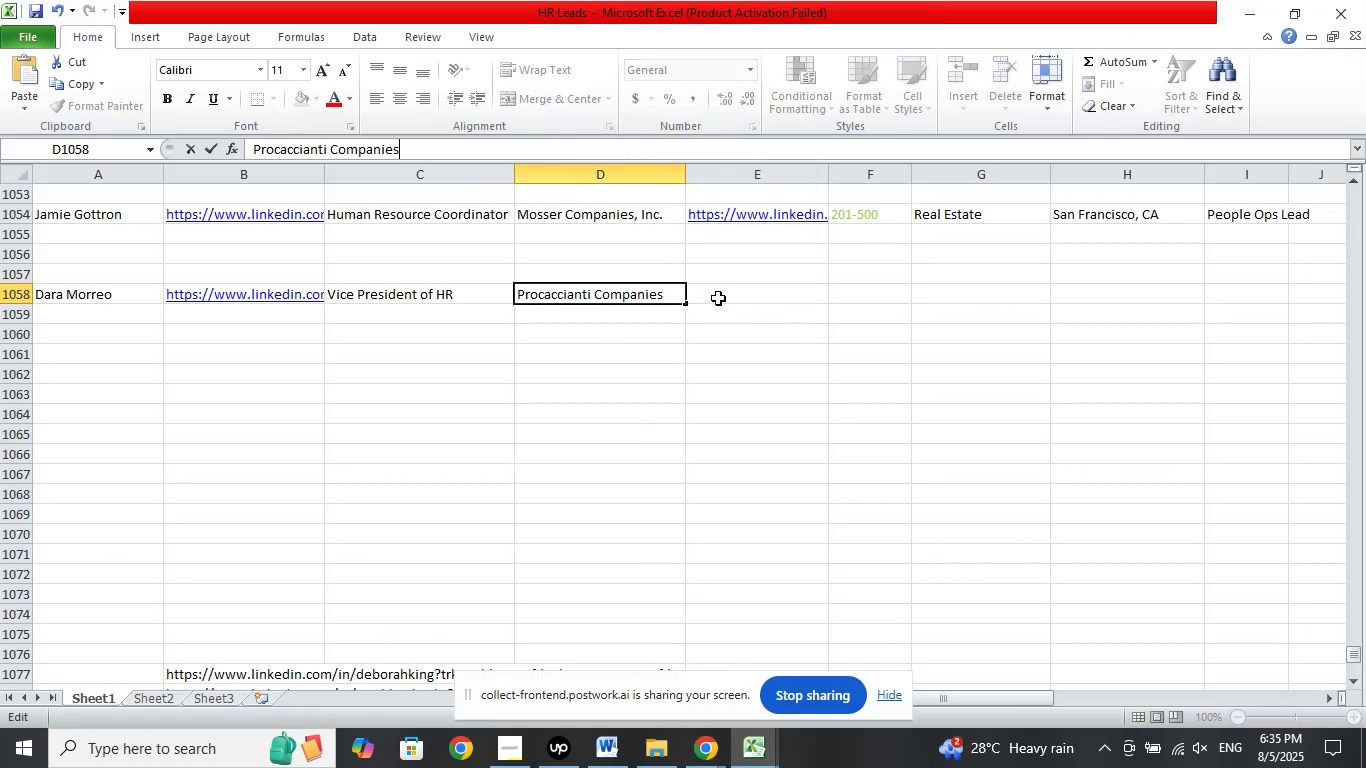 
left_click([718, 295])
 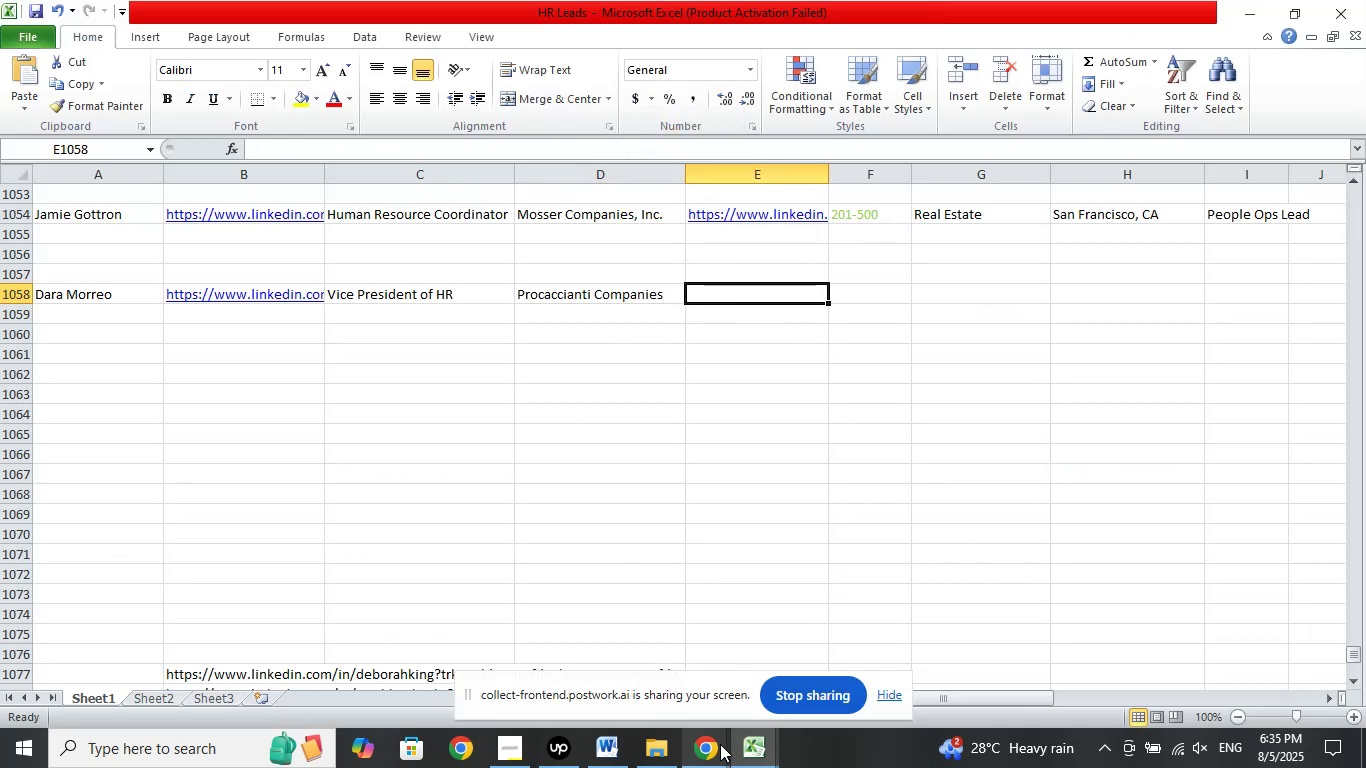 
left_click([720, 744])
 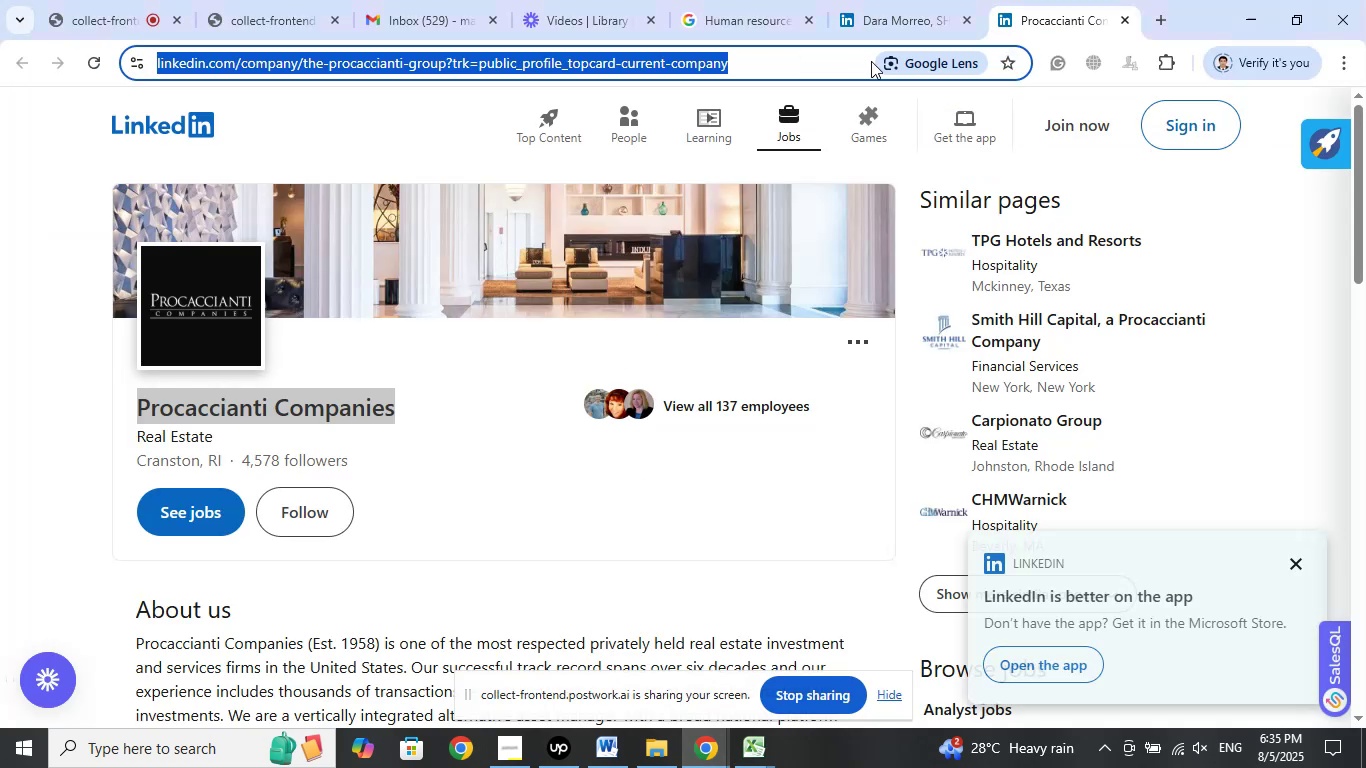 
left_click([819, 60])
 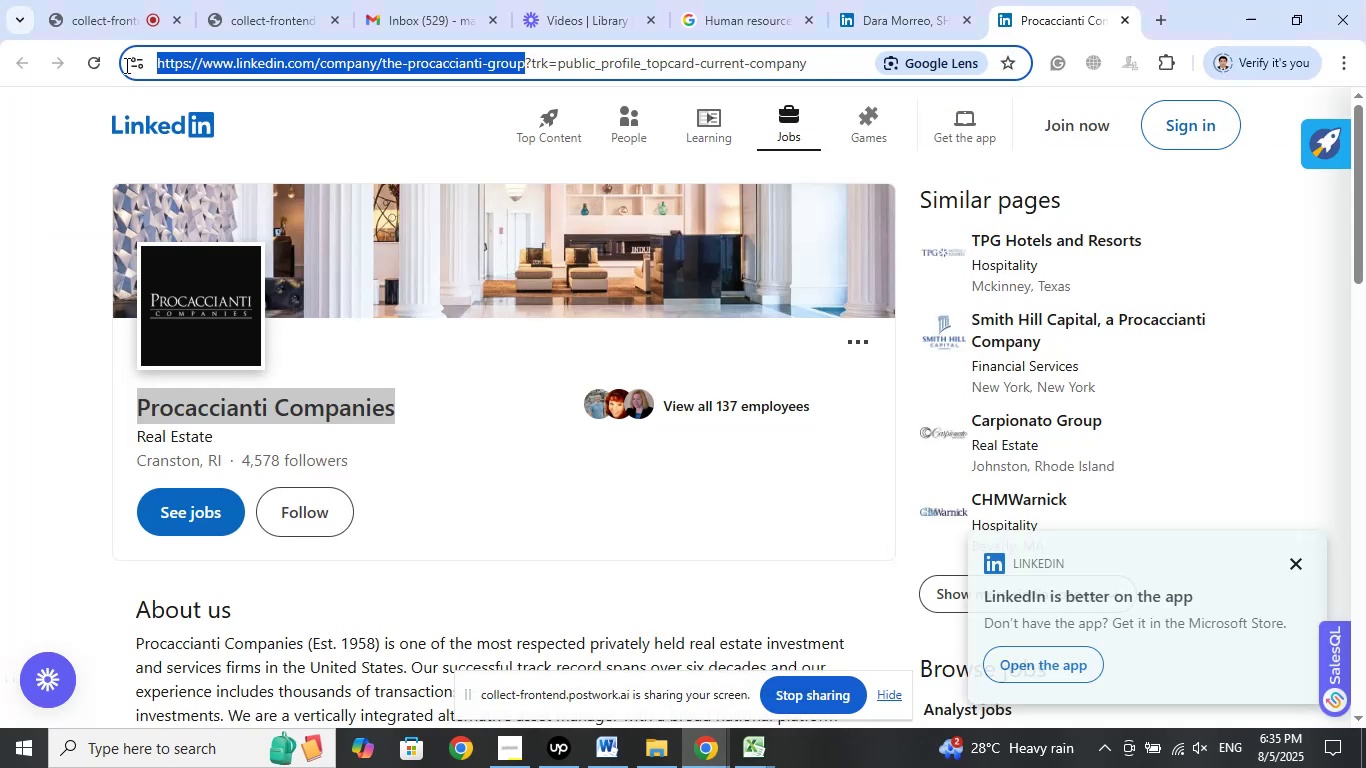 
right_click([202, 64])
 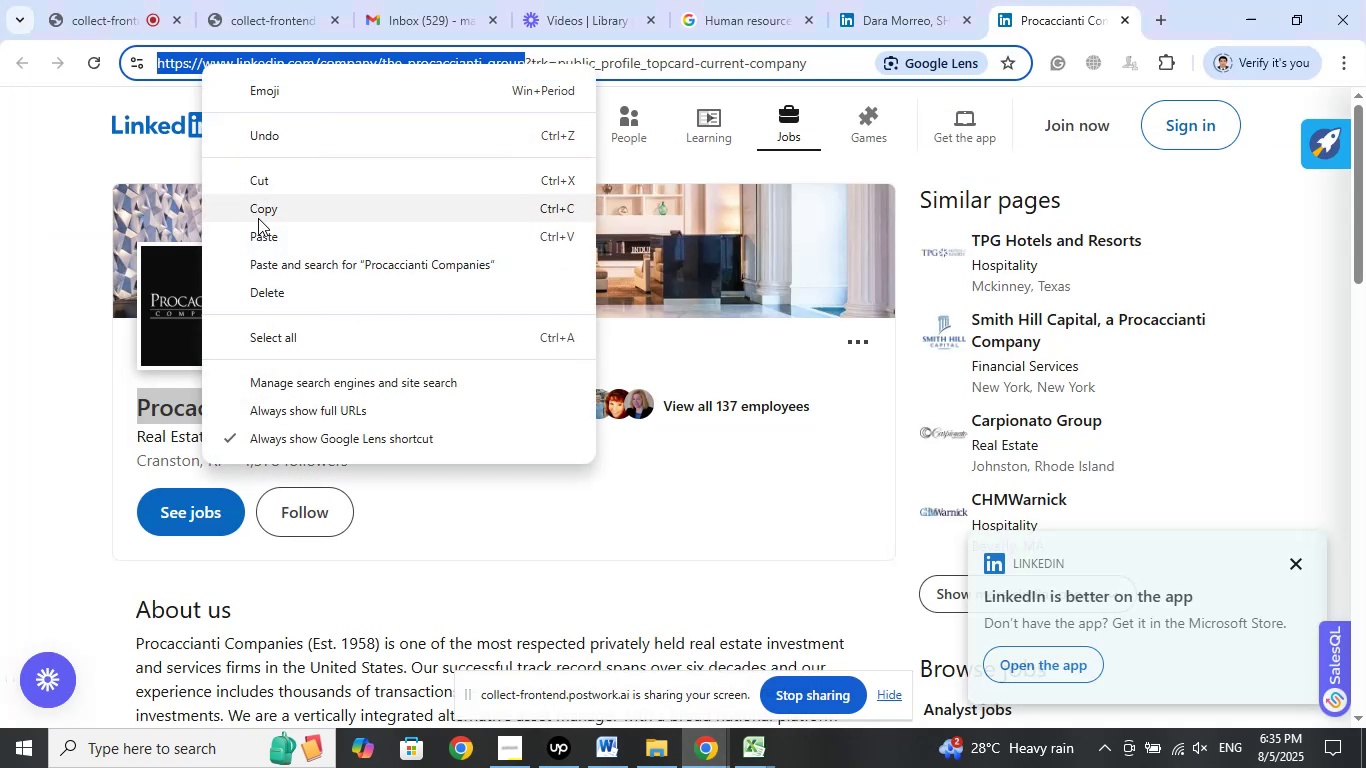 
left_click([260, 216])
 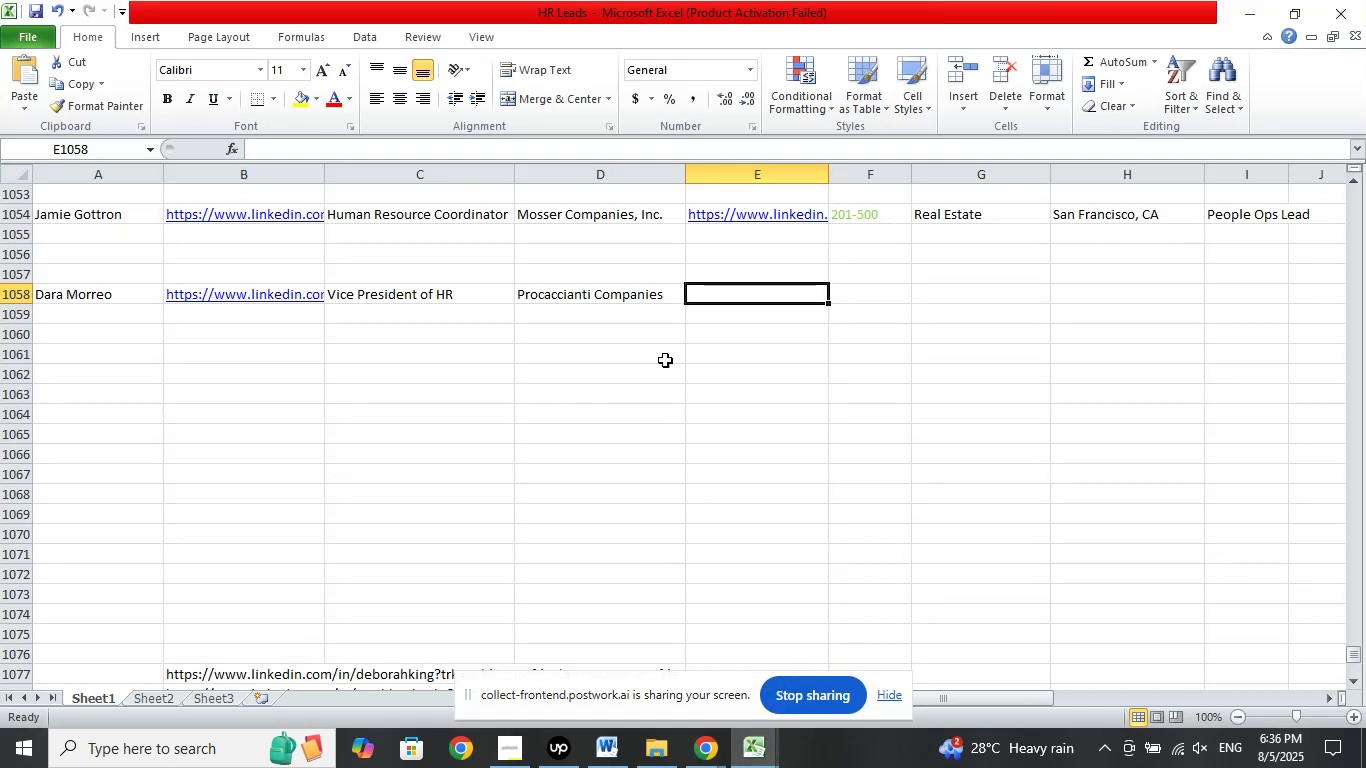 
left_click([711, 154])
 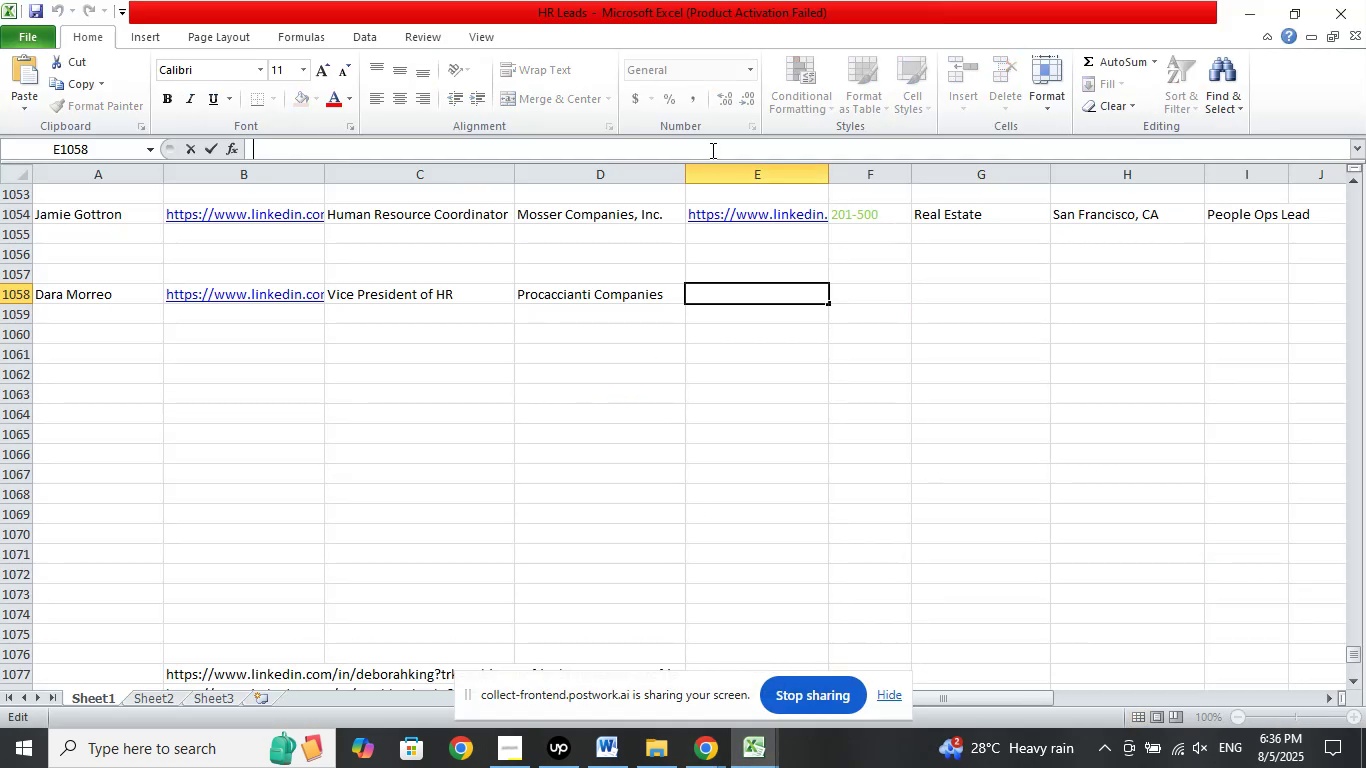 
right_click([711, 150])
 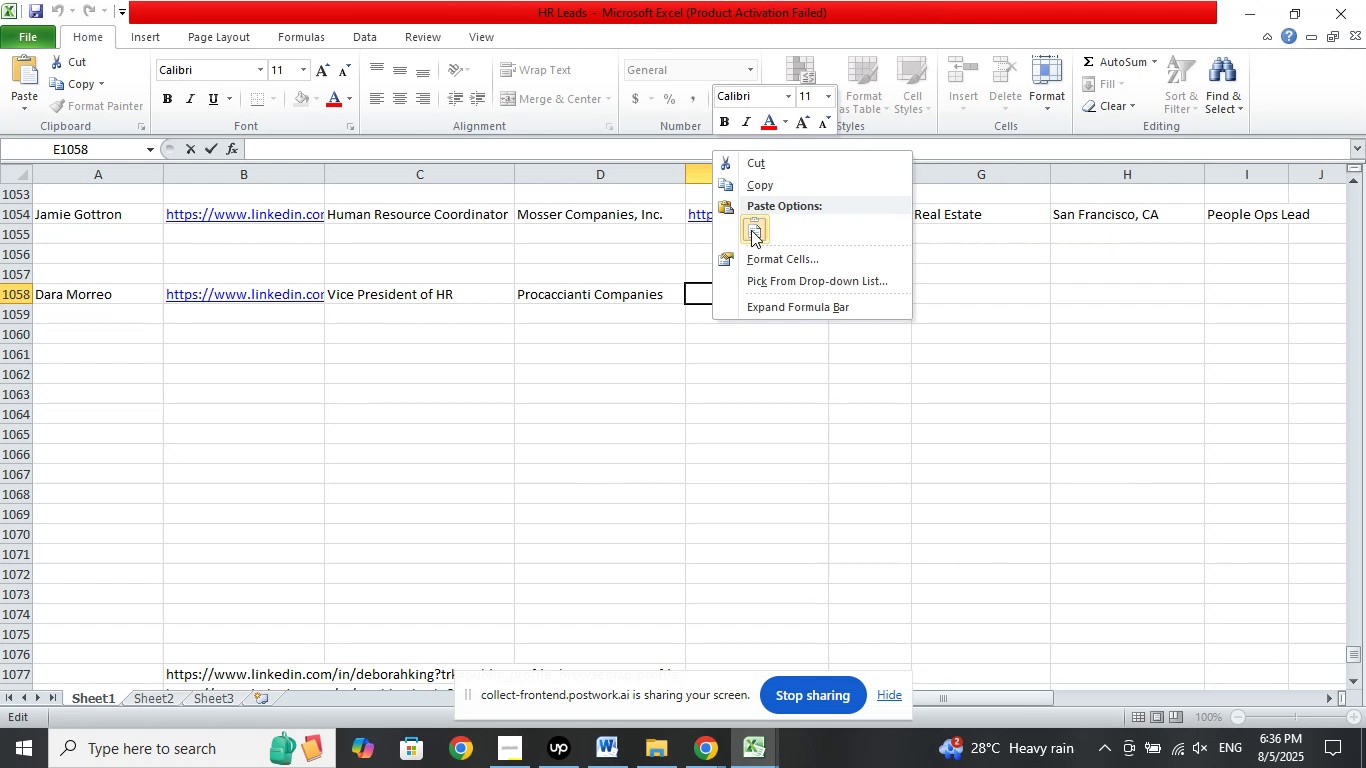 
left_click([754, 229])
 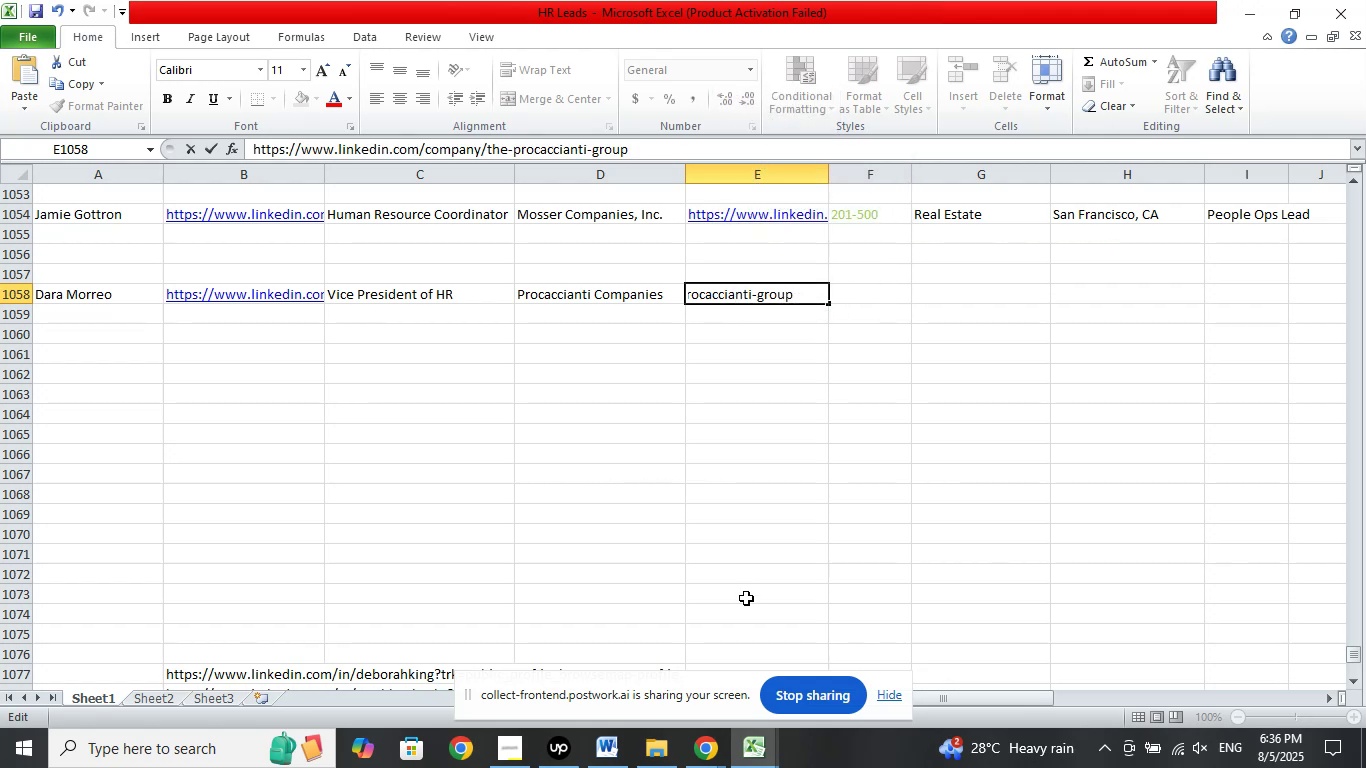 
key(Slash)
 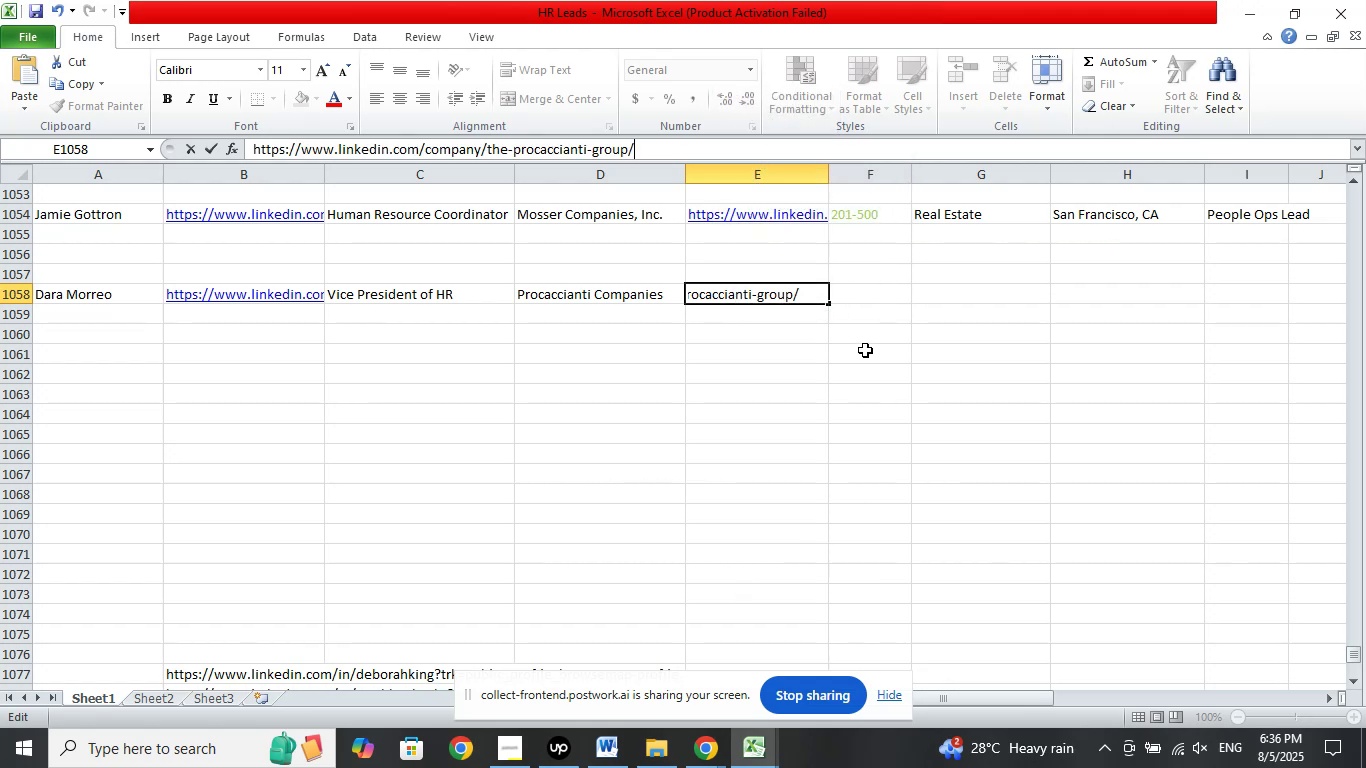 
left_click([864, 298])
 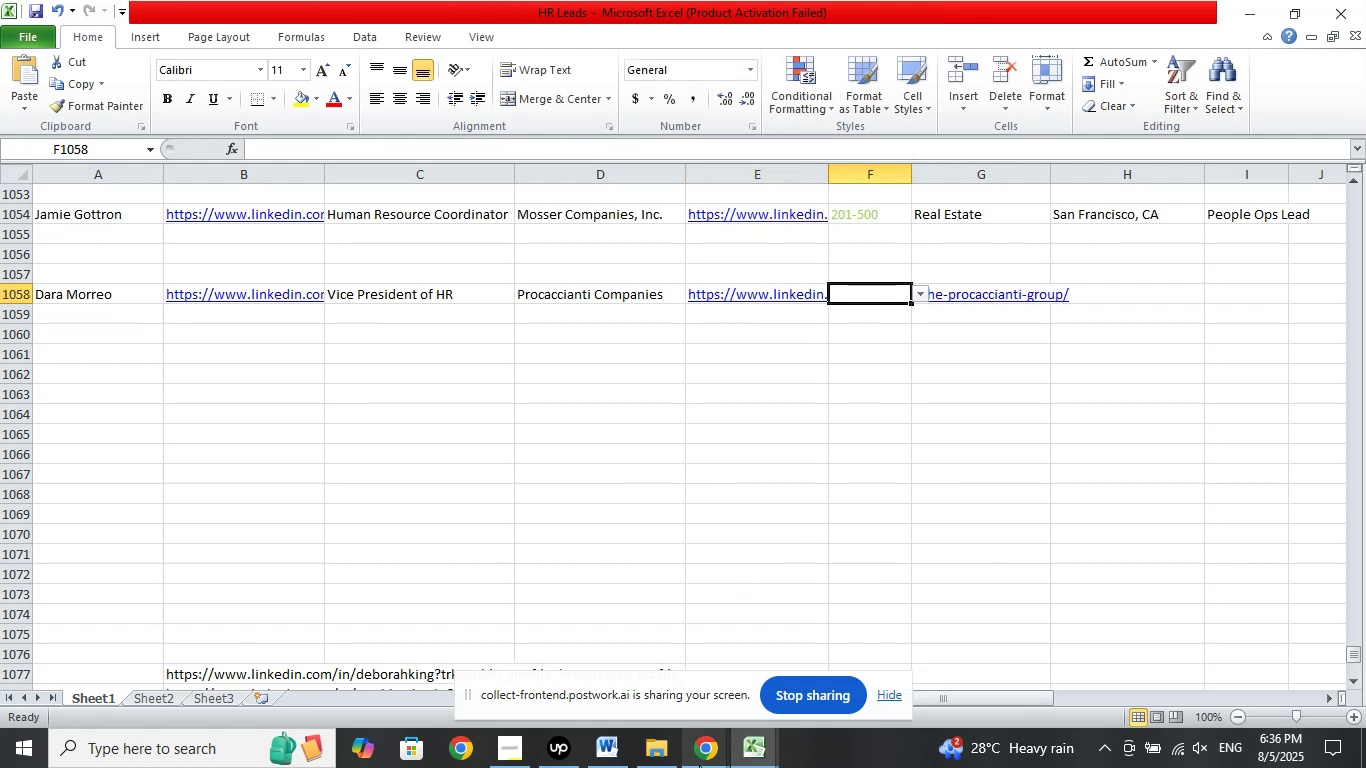 
left_click([697, 752])
 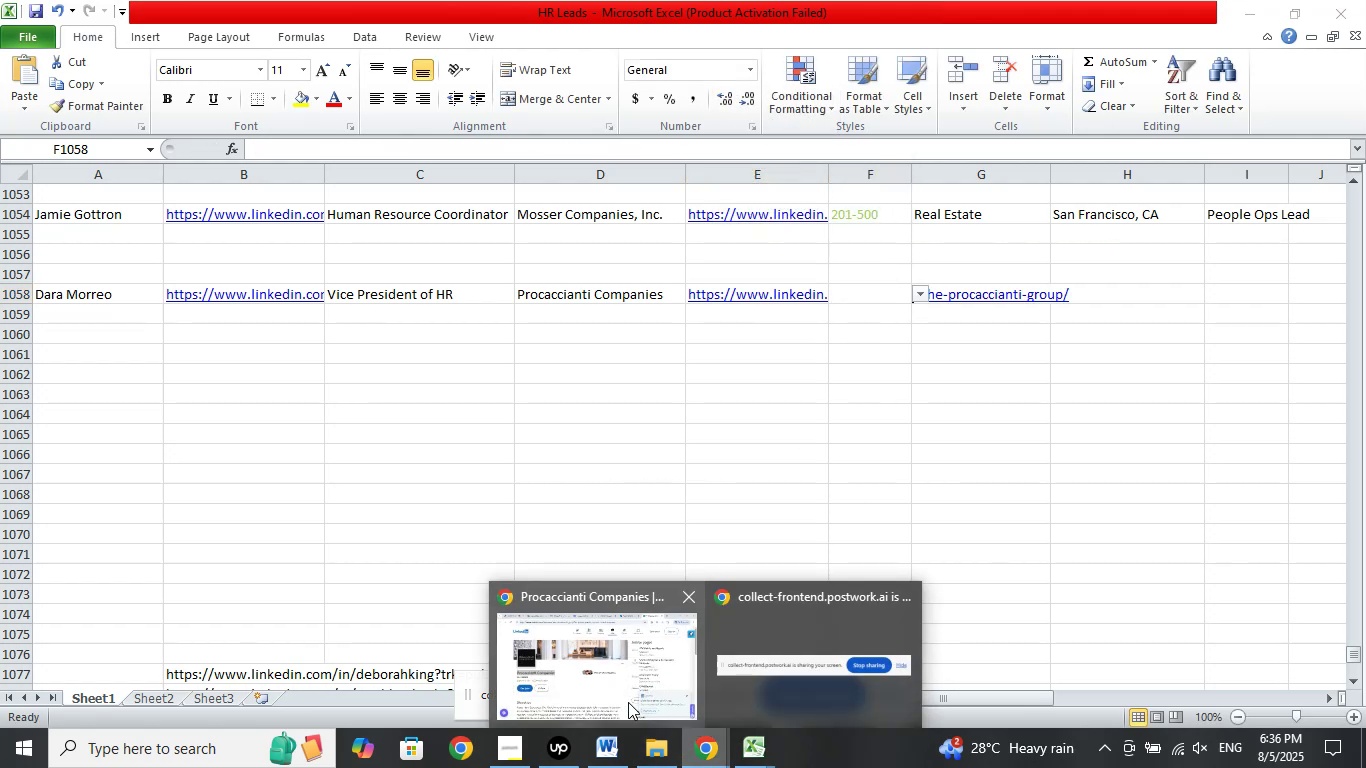 
left_click([624, 695])
 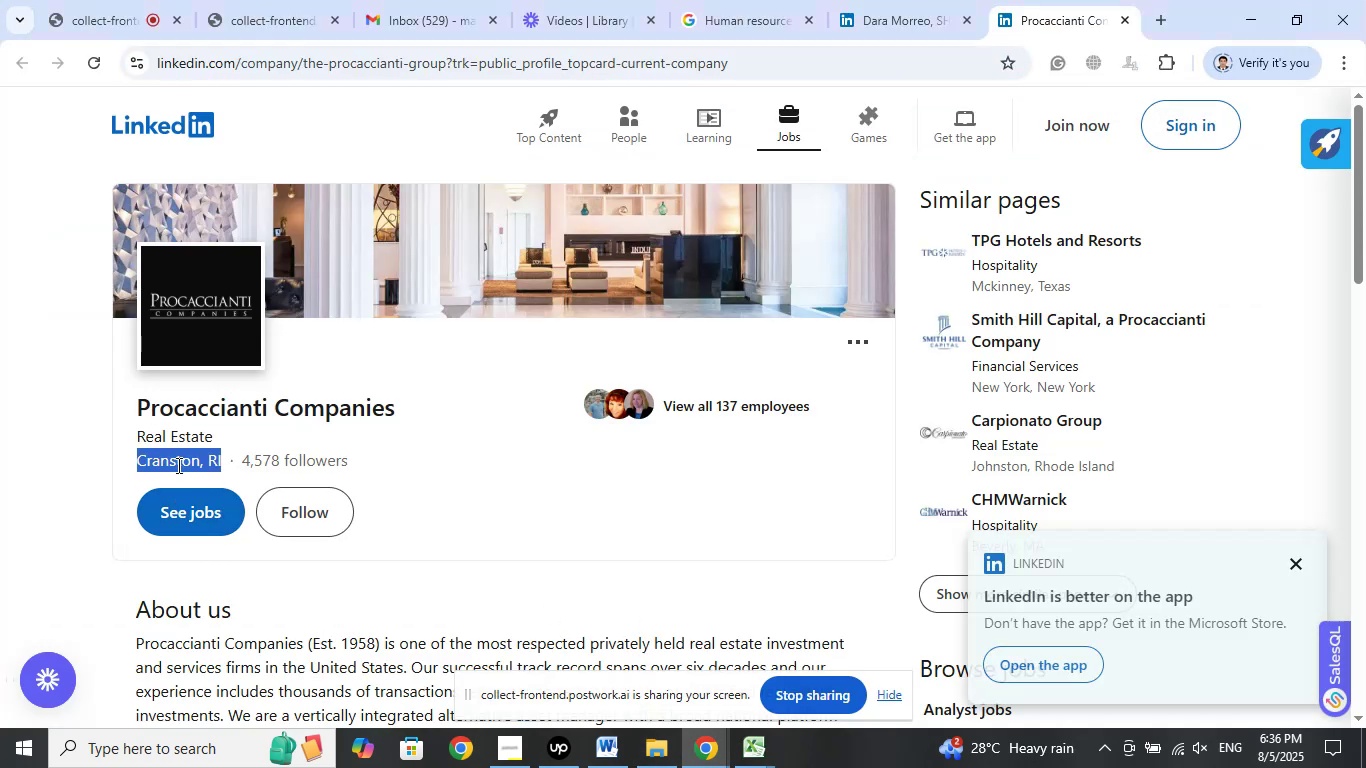 
left_click([260, 215])
 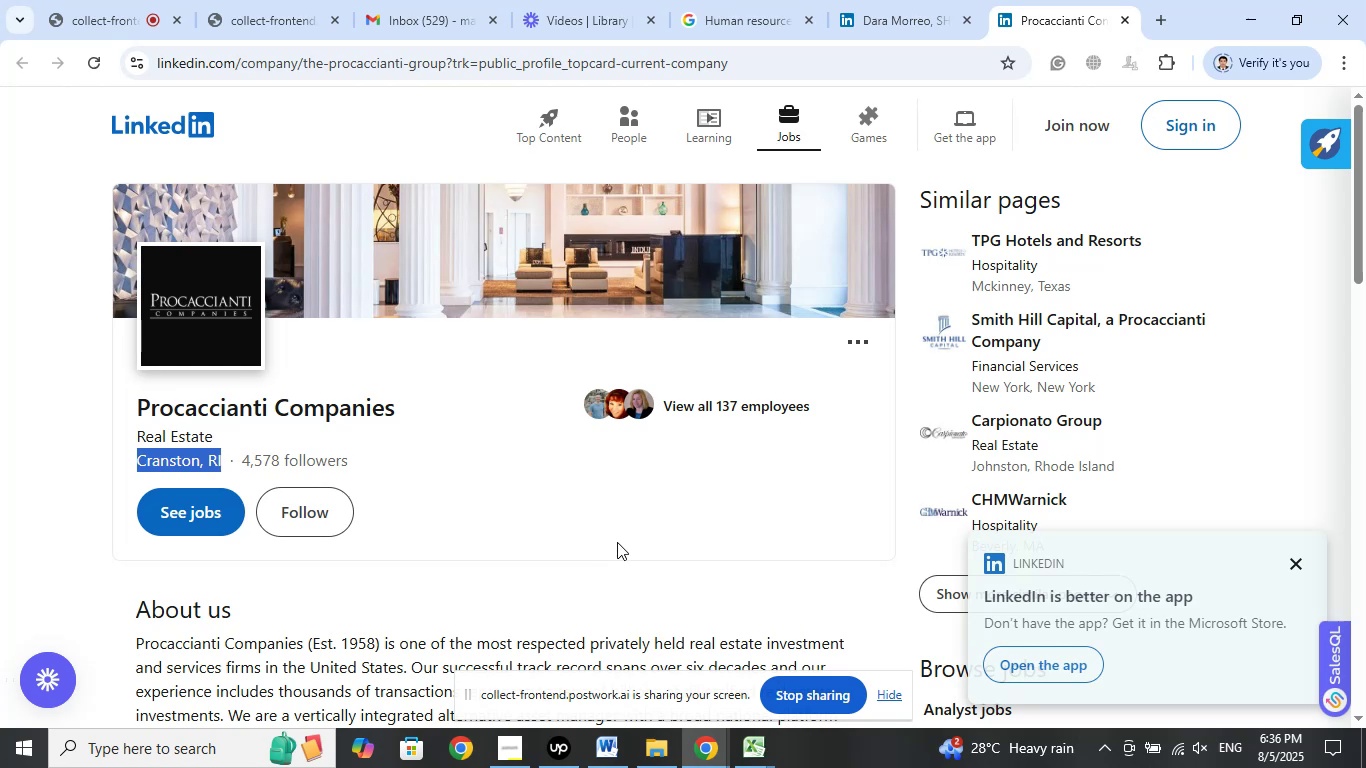 
left_click([619, 534])
 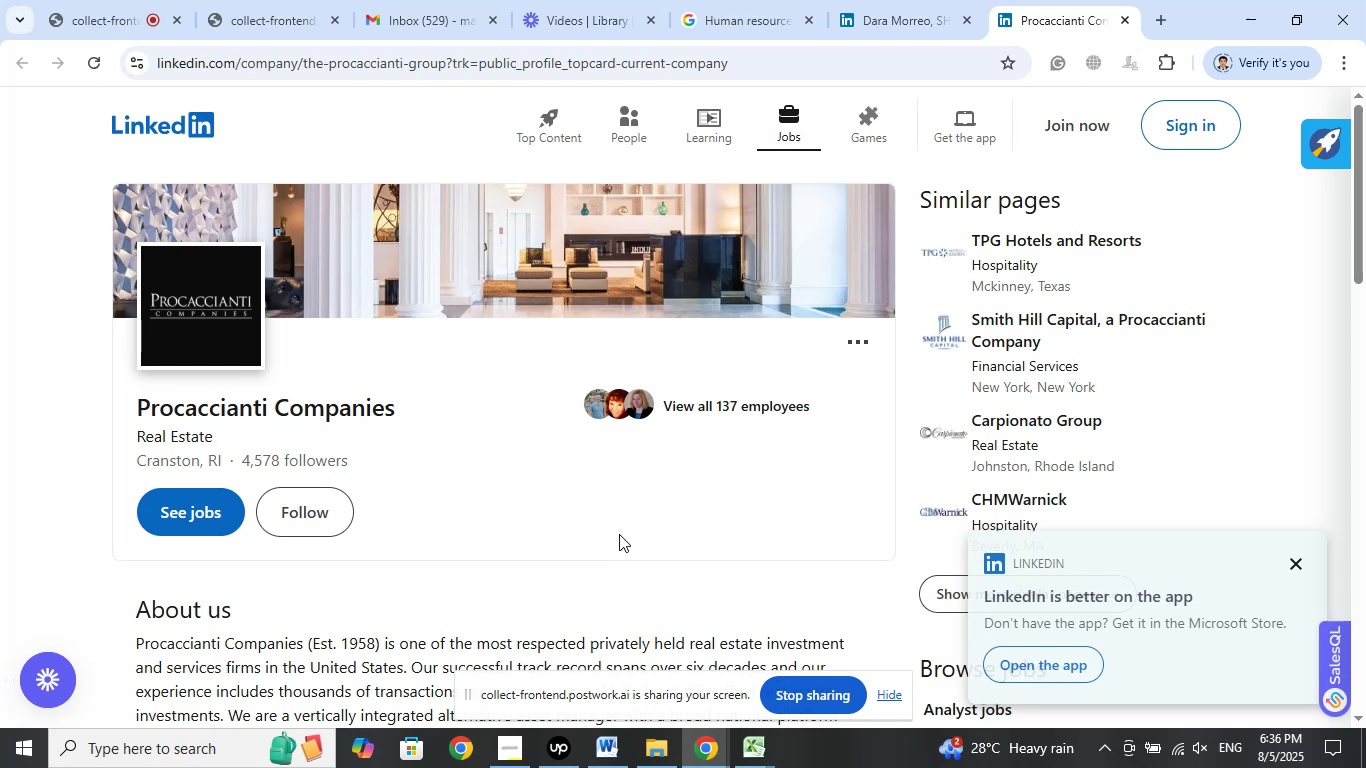 
scroll: coordinate [621, 533], scroll_direction: down, amount: 6.0
 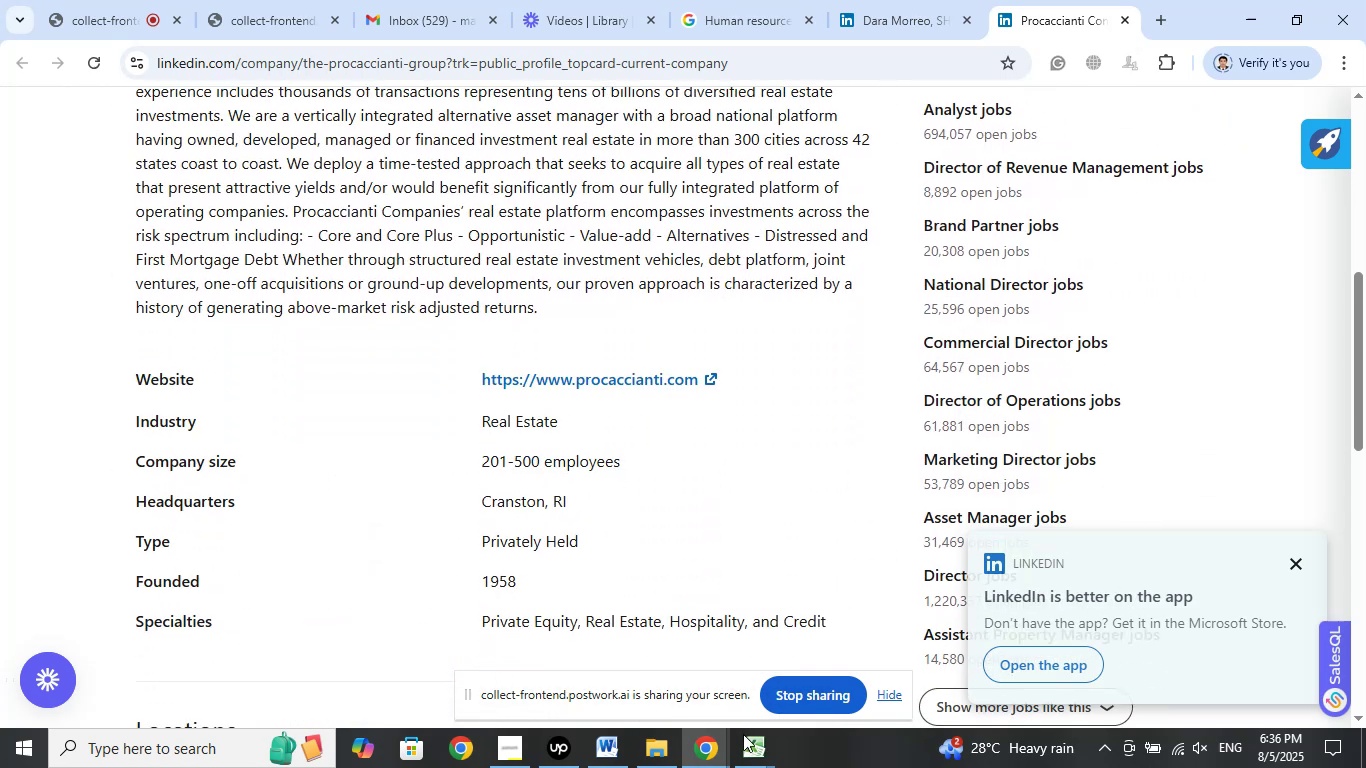 
left_click([749, 747])
 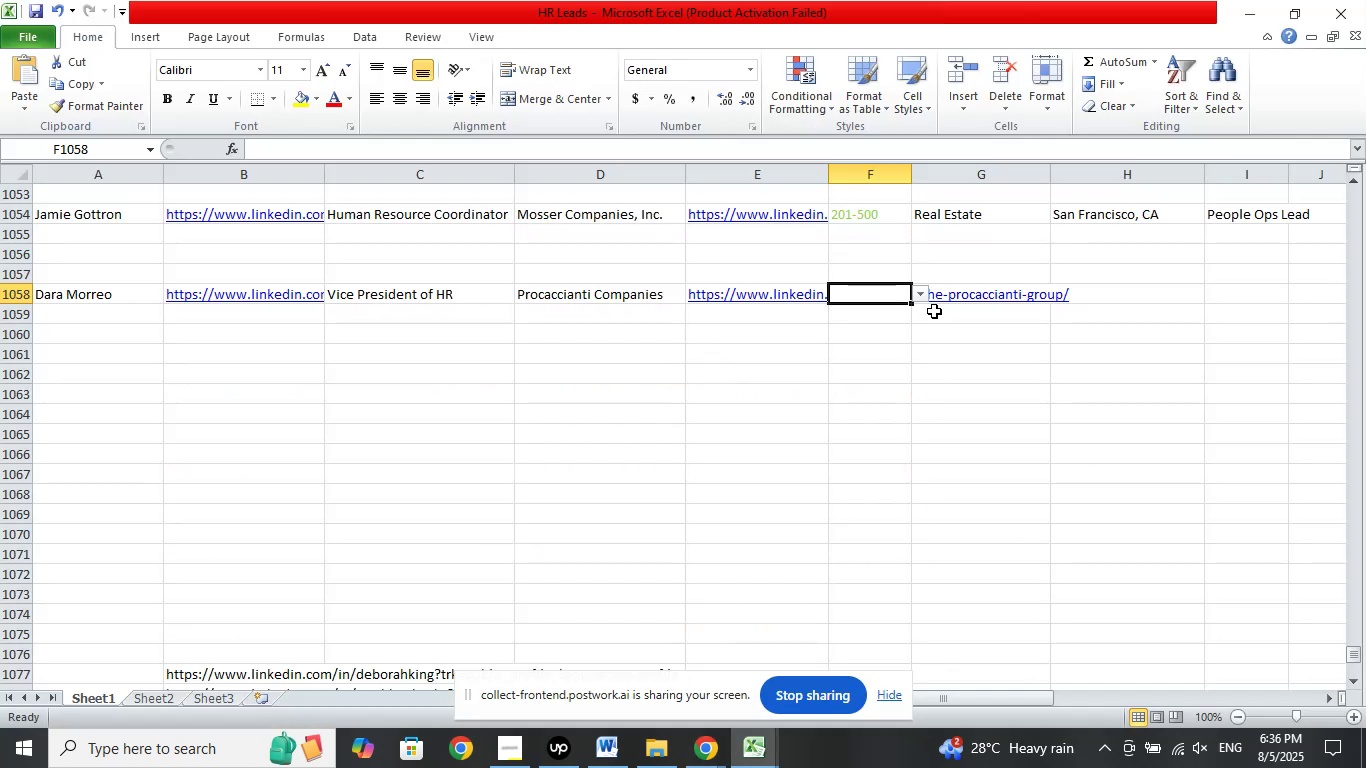 
left_click([921, 295])
 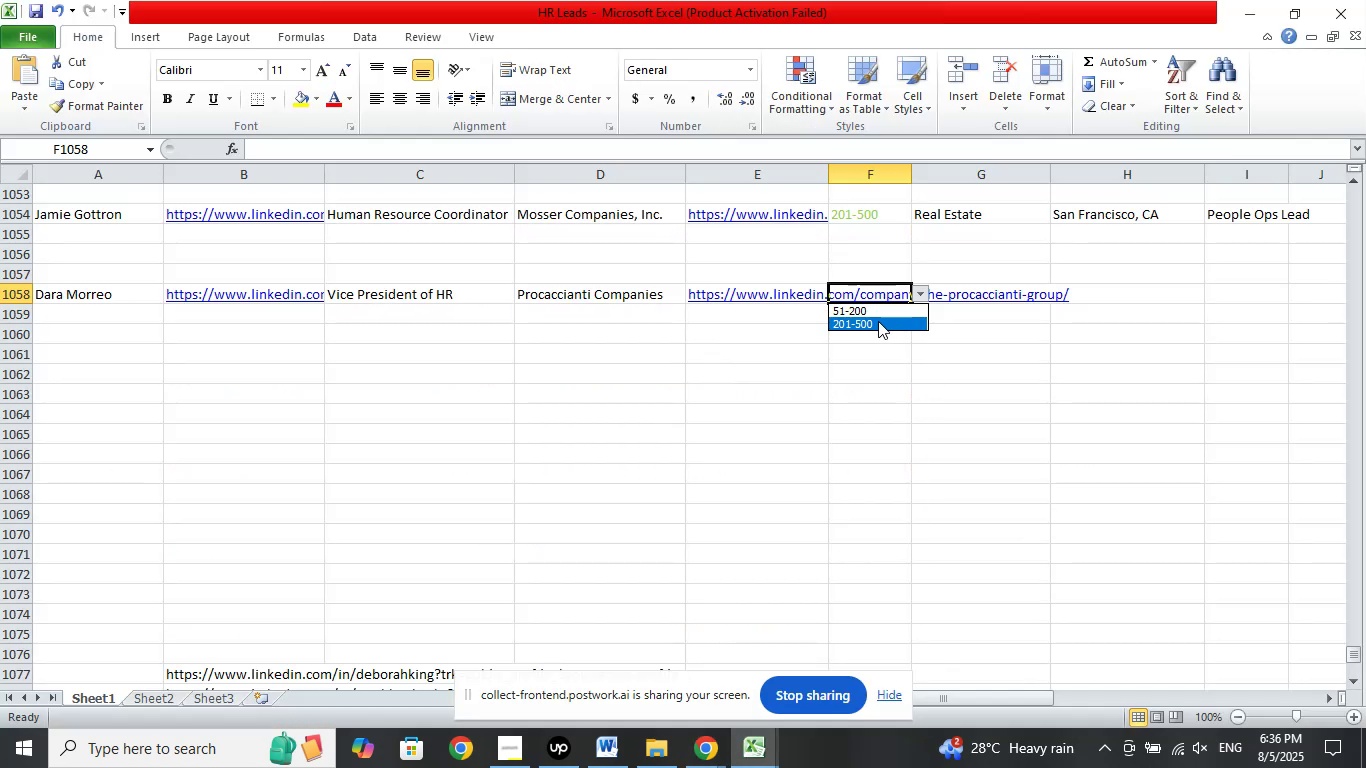 
left_click([878, 321])
 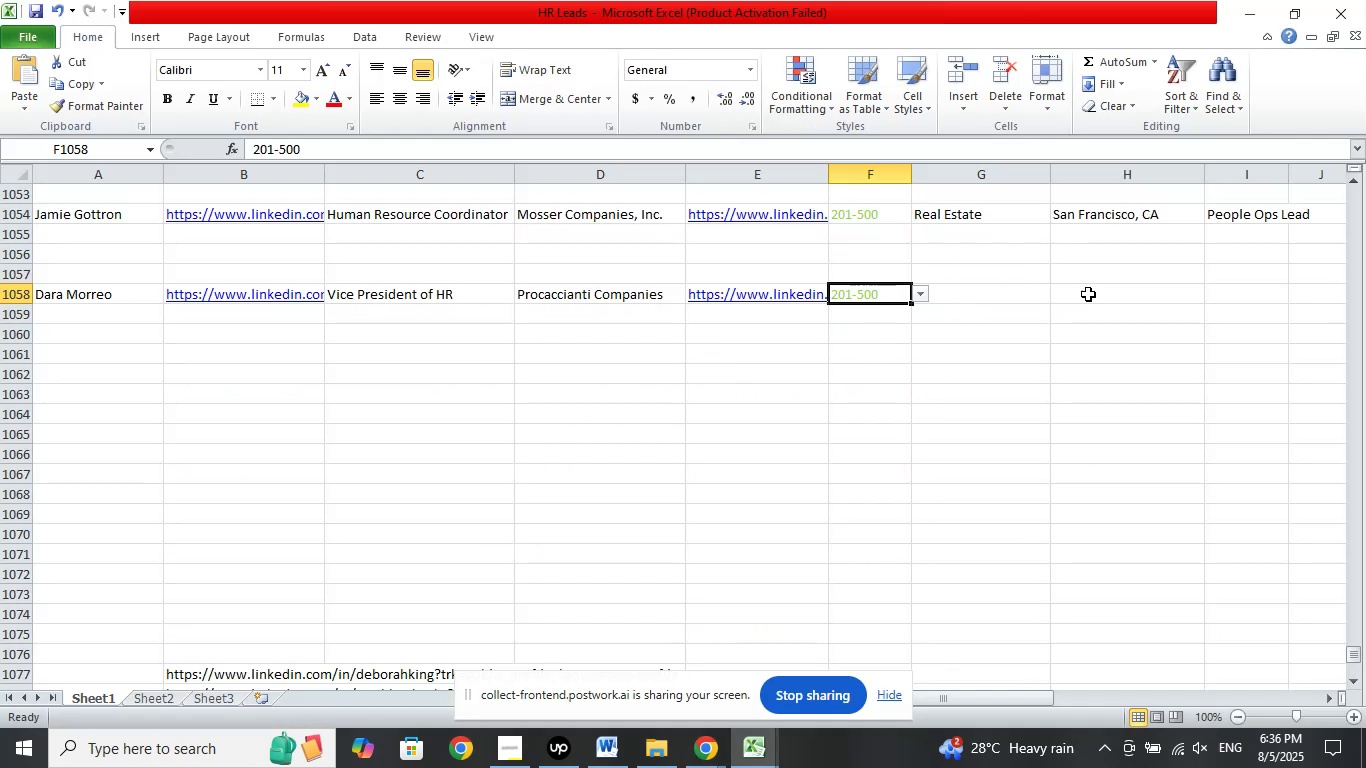 
left_click([1089, 293])
 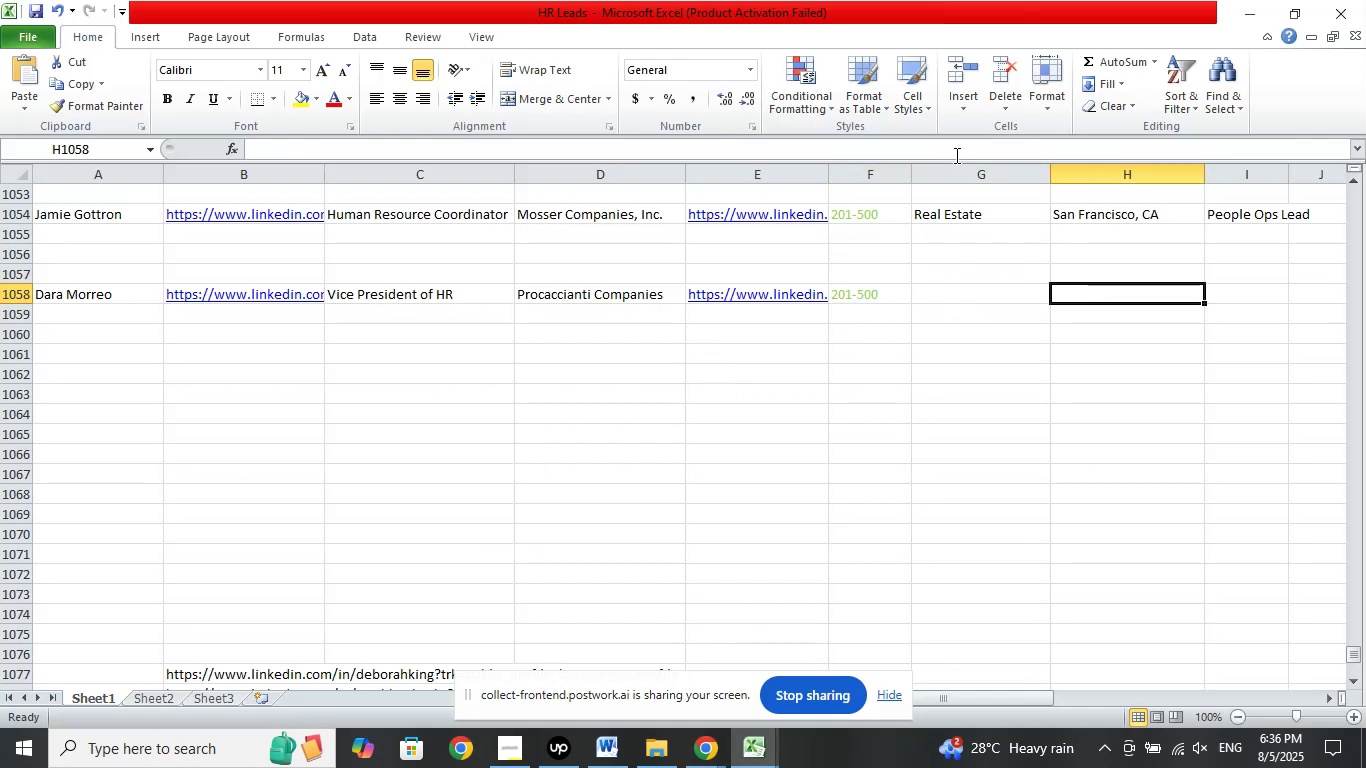 
left_click([958, 150])
 